 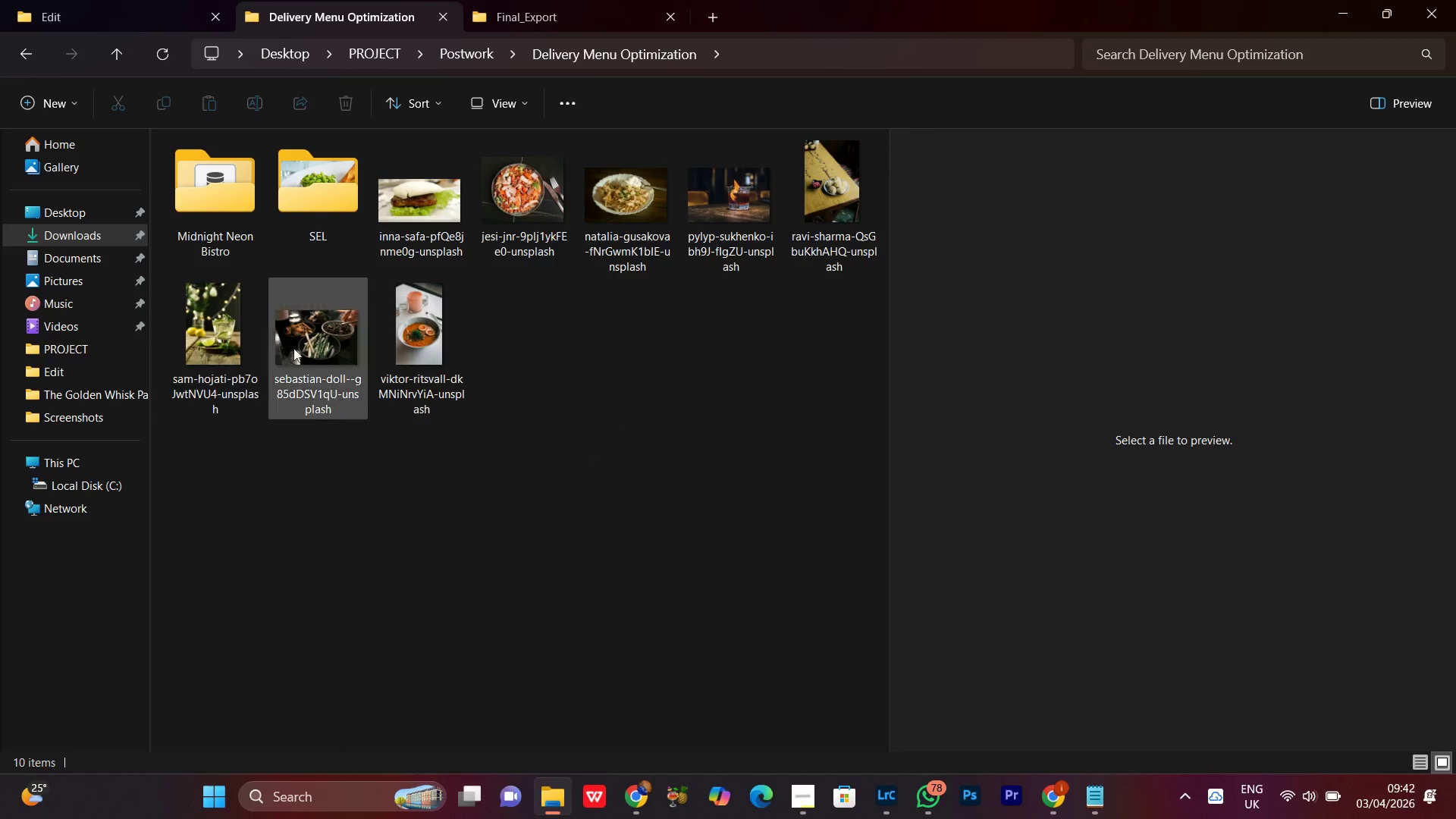 
double_click([188, 202])
 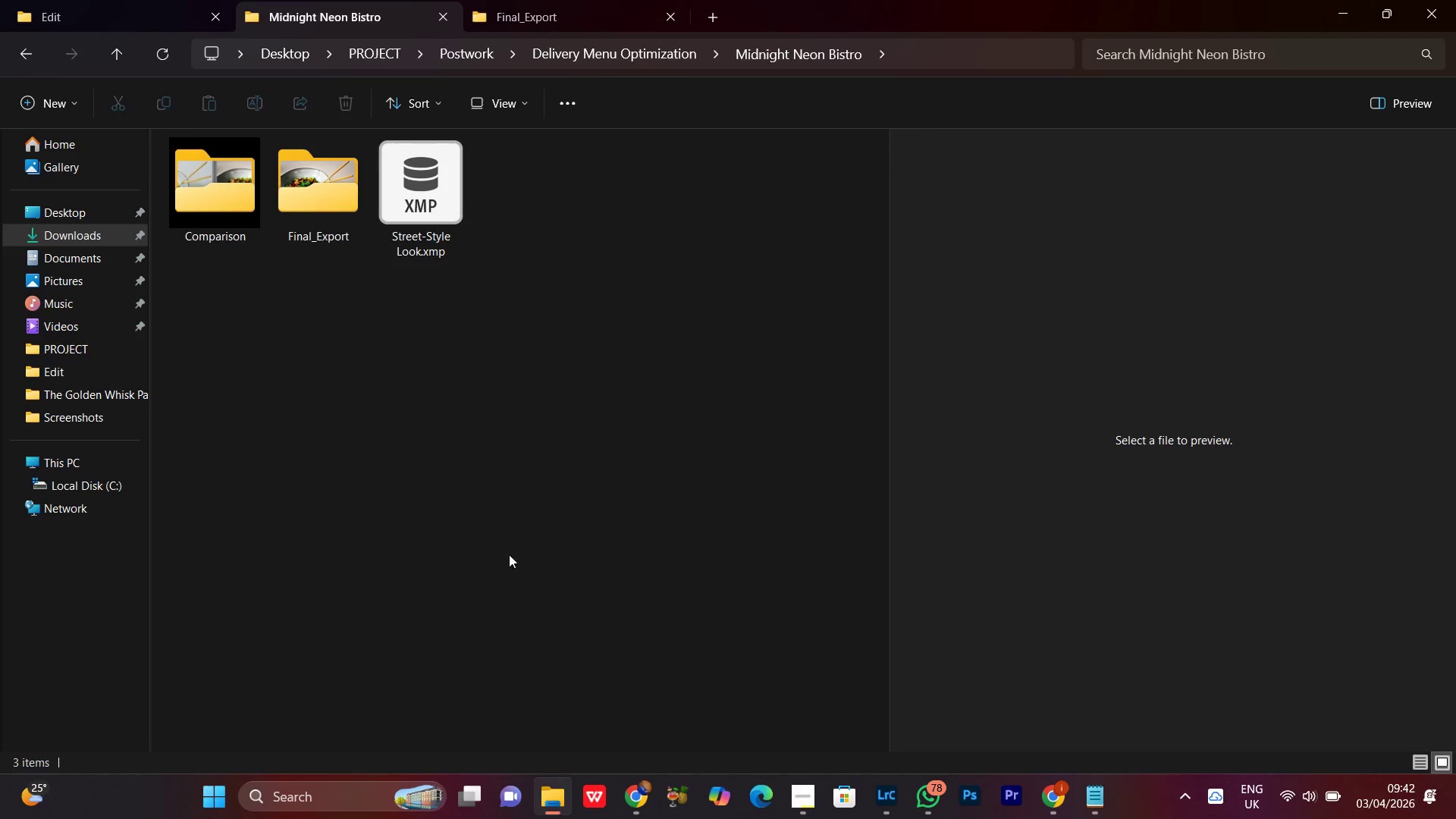 
left_click([478, 558])
 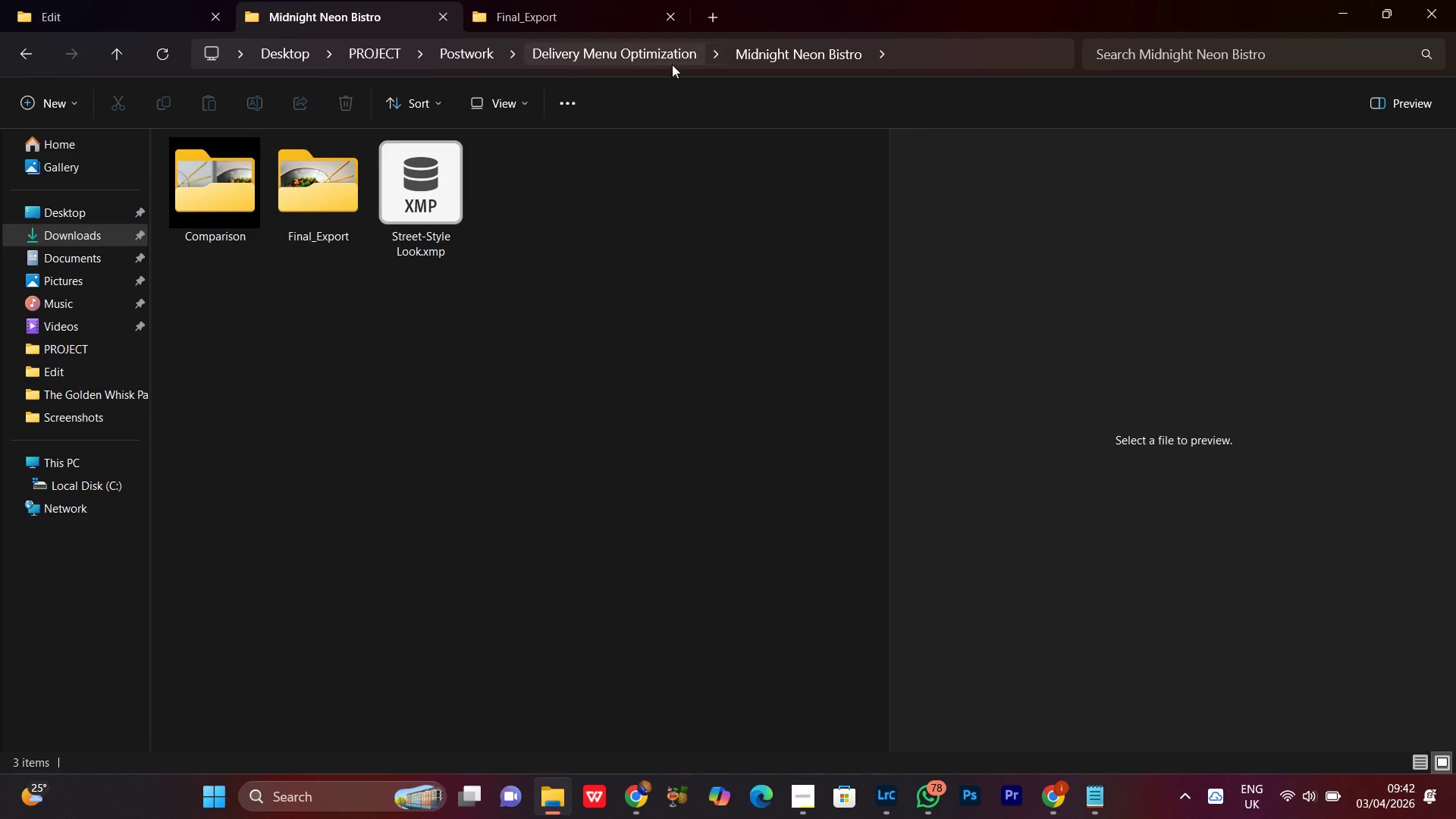 
left_click([652, 48])
 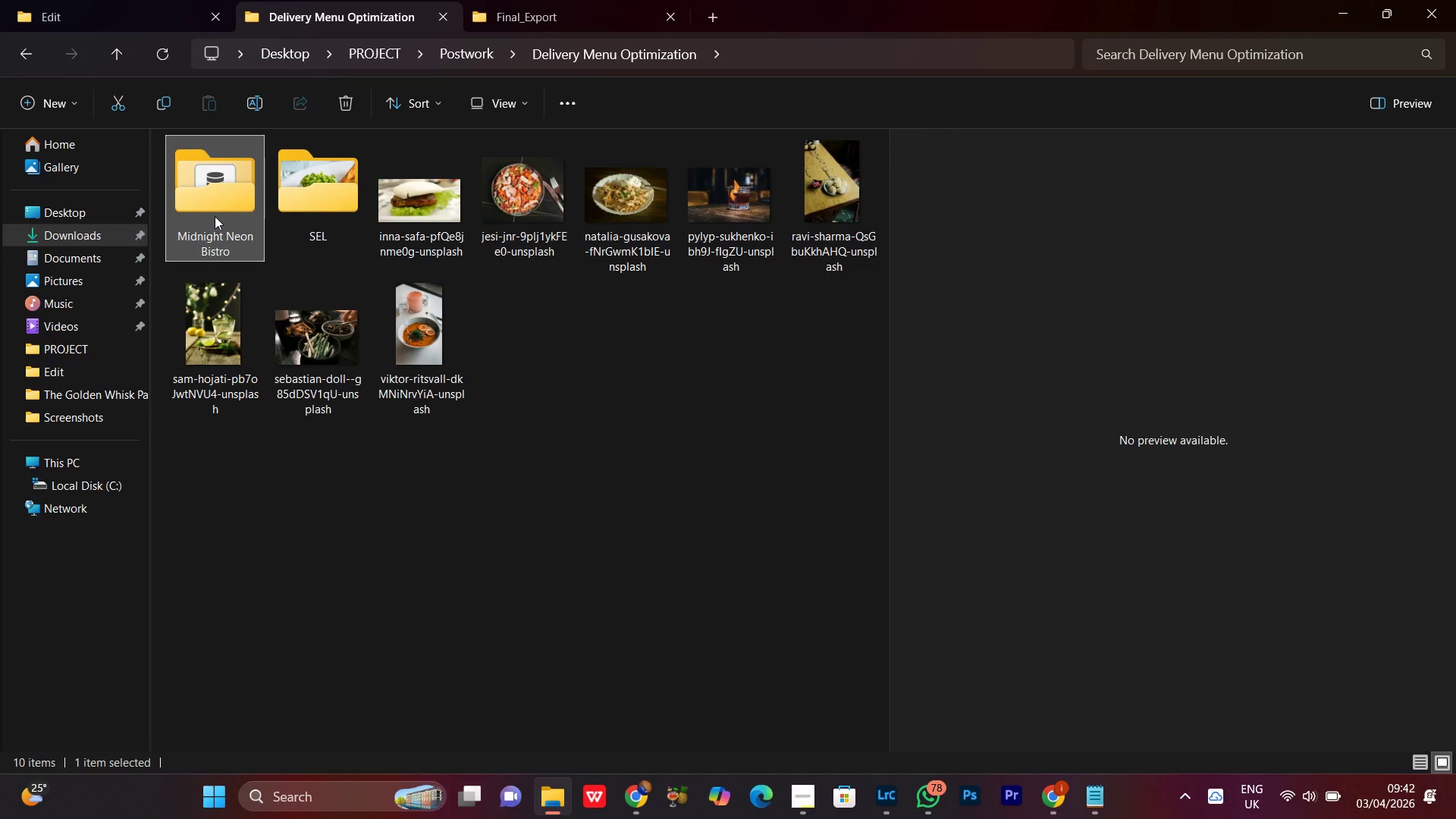 
right_click([215, 216])
 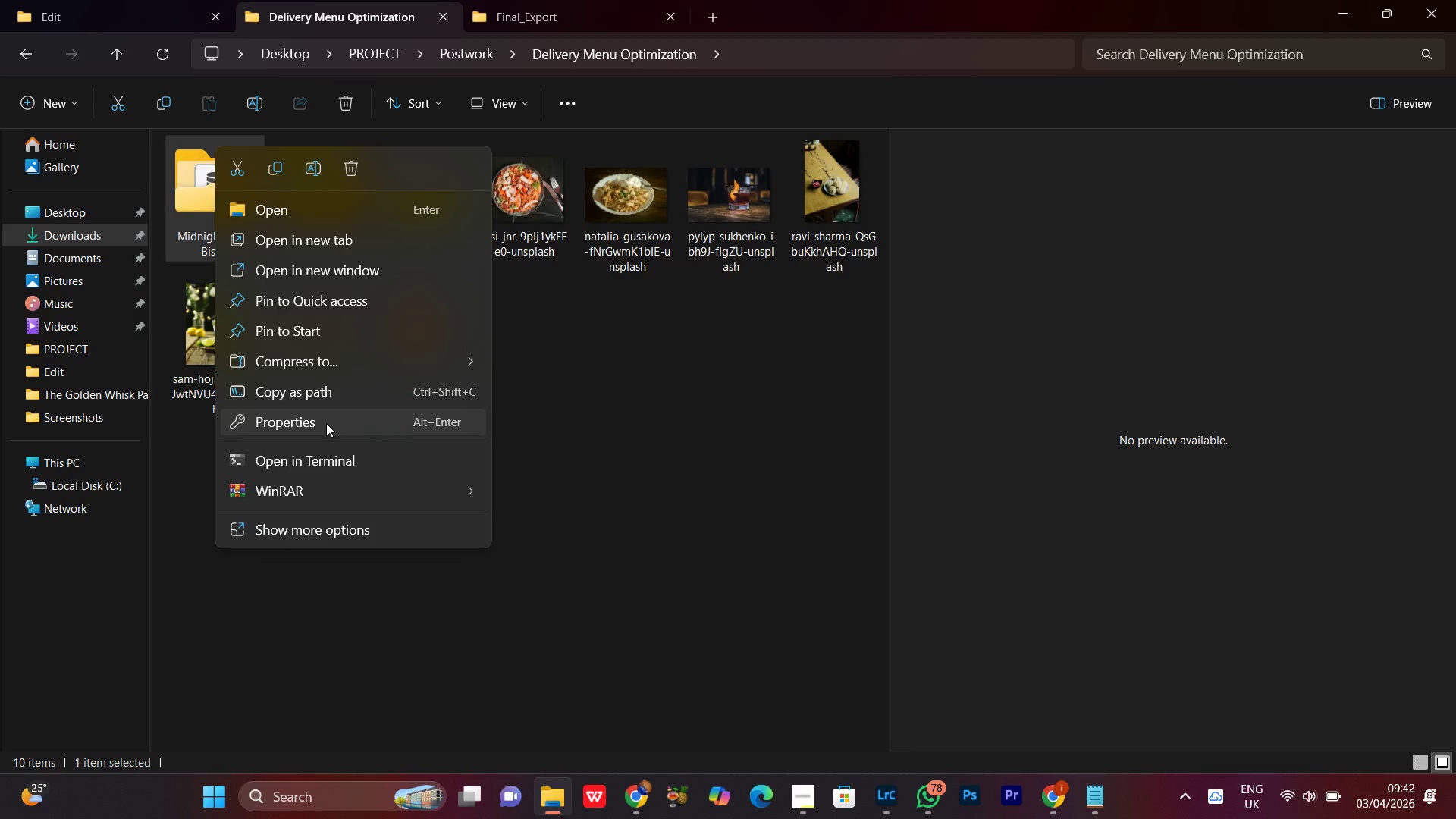 
left_click([326, 423])
 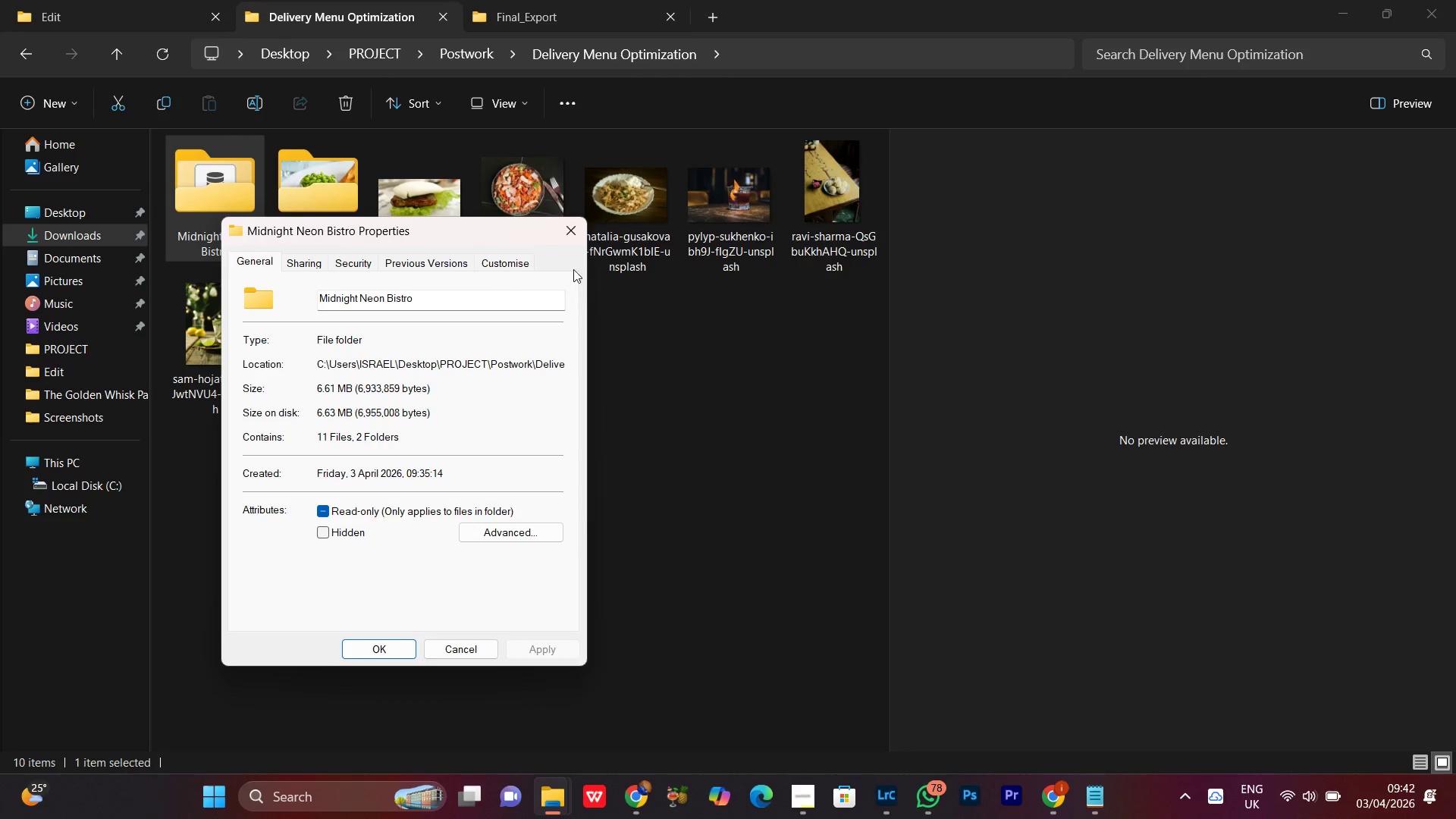 
left_click([577, 234])
 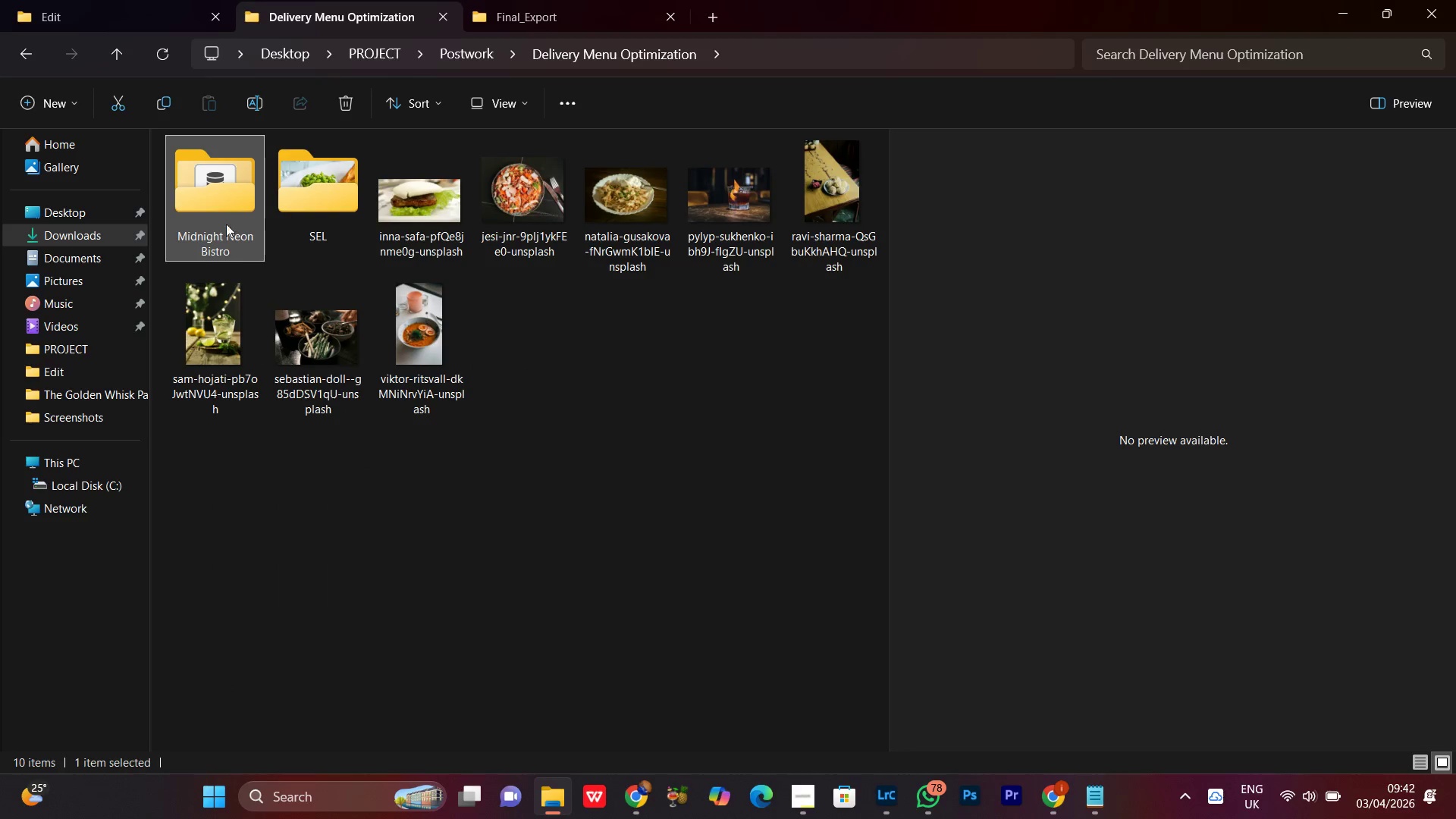 
right_click([210, 212])
 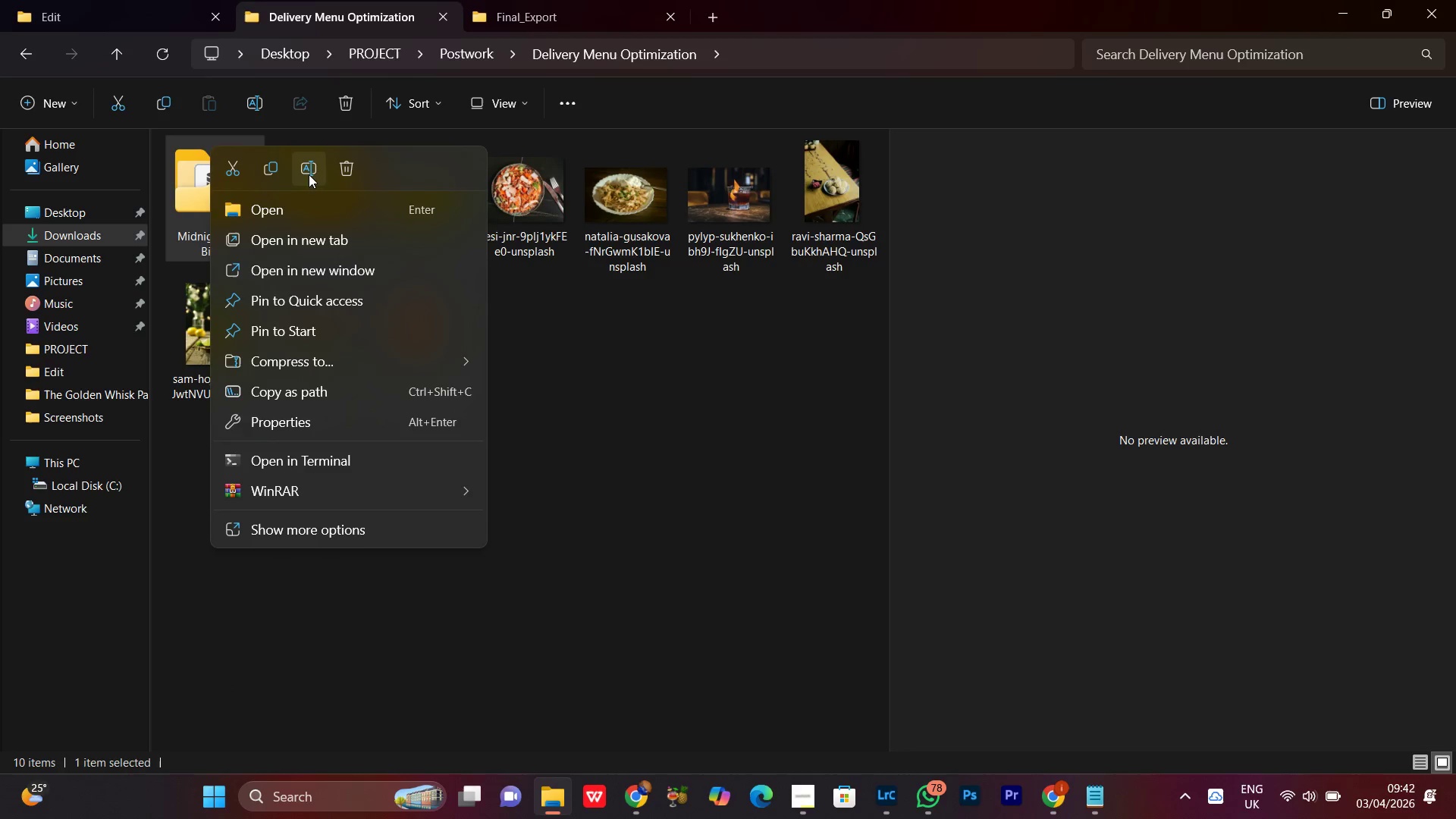 
left_click([309, 174])
 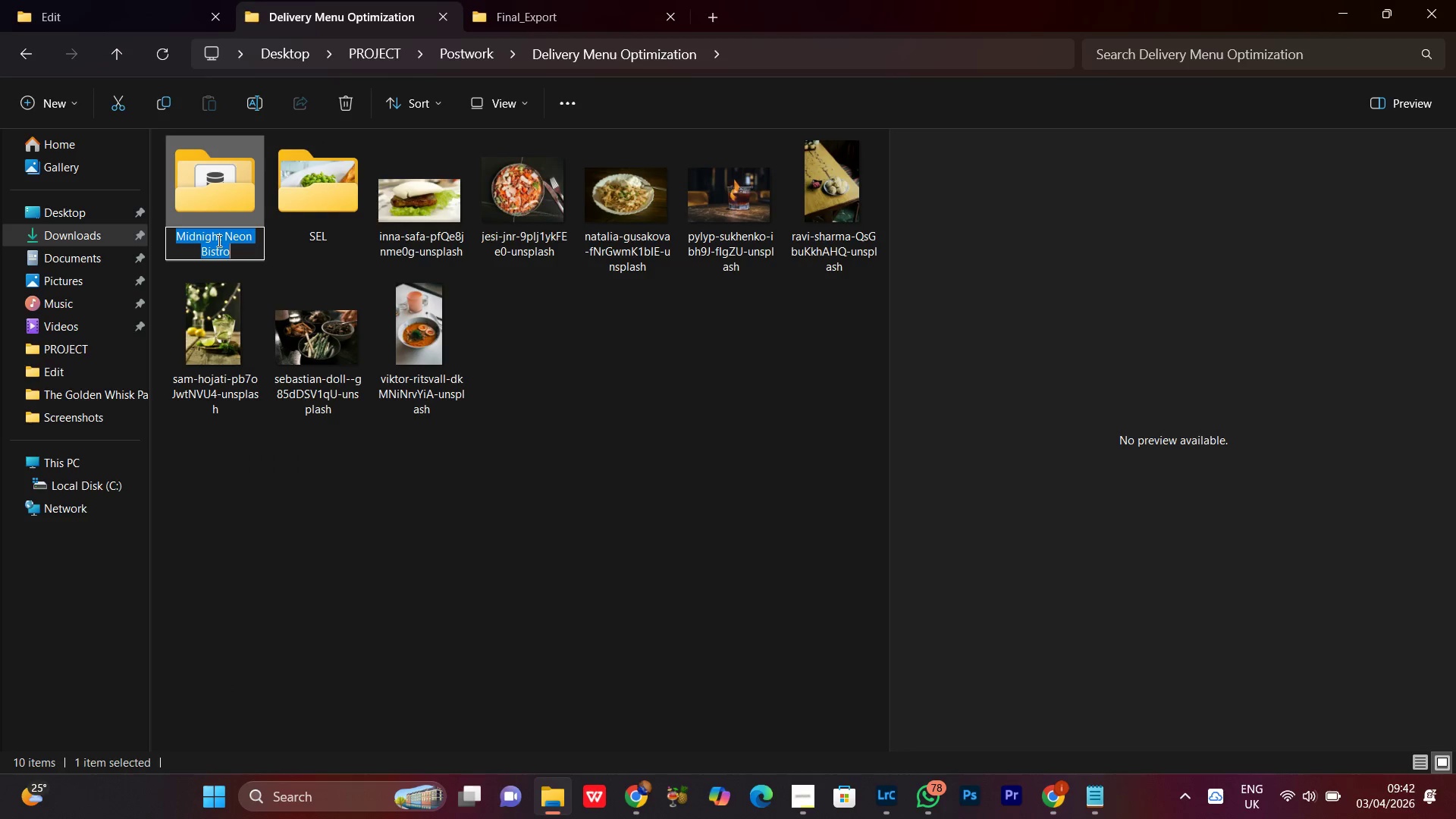 
right_click([219, 242])
 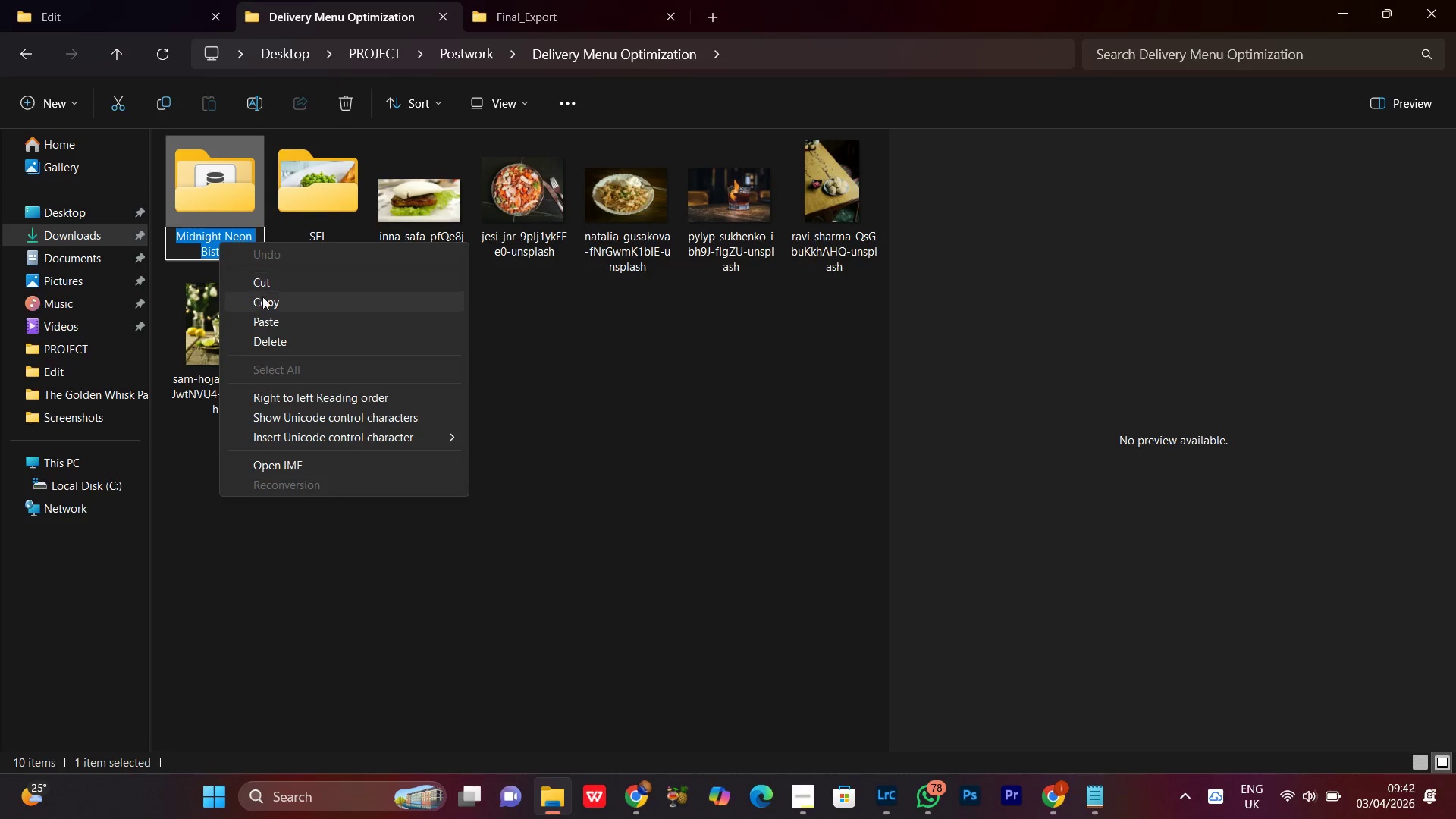 
left_click([265, 303])
 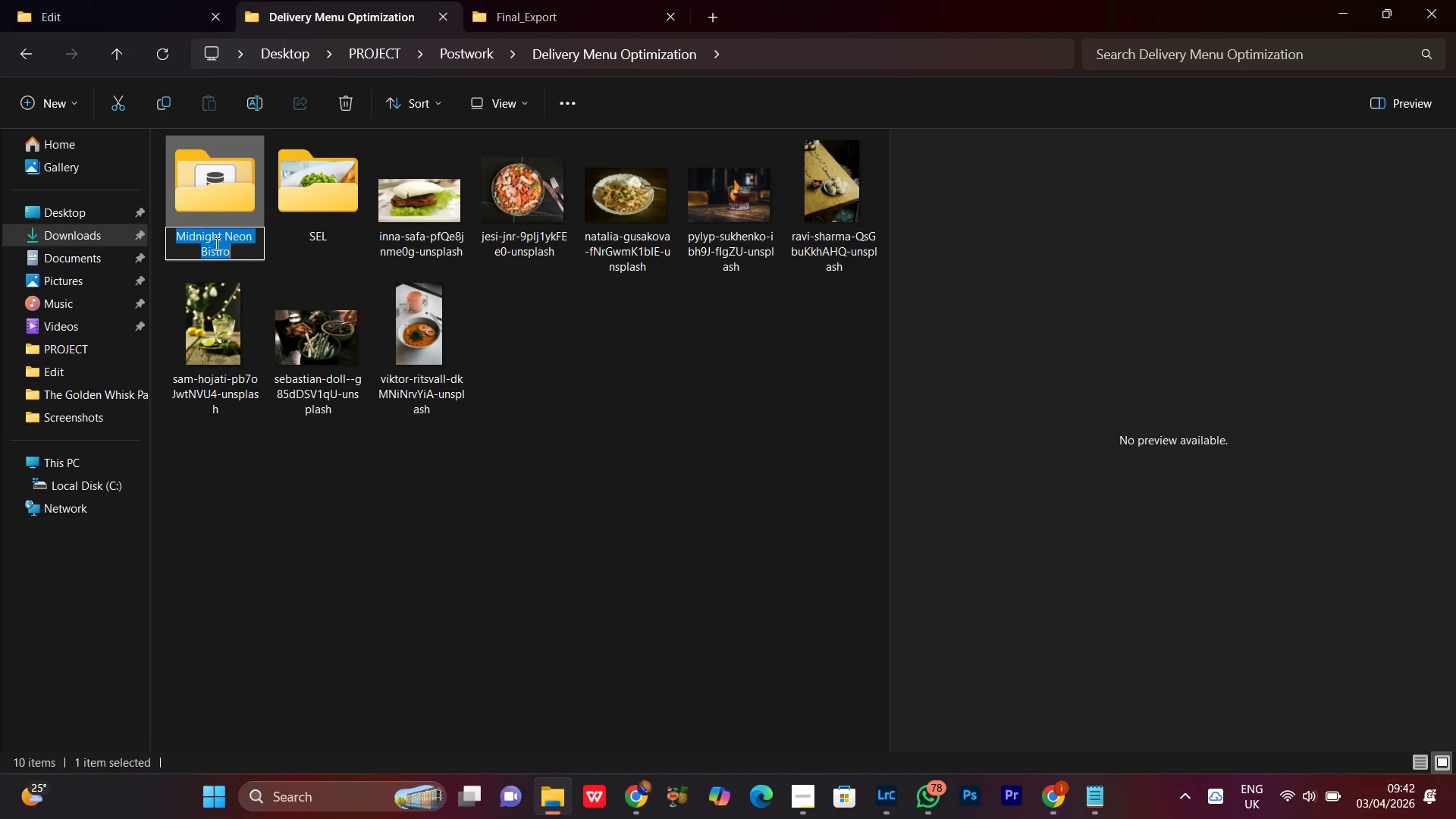 
right_click([215, 242])
 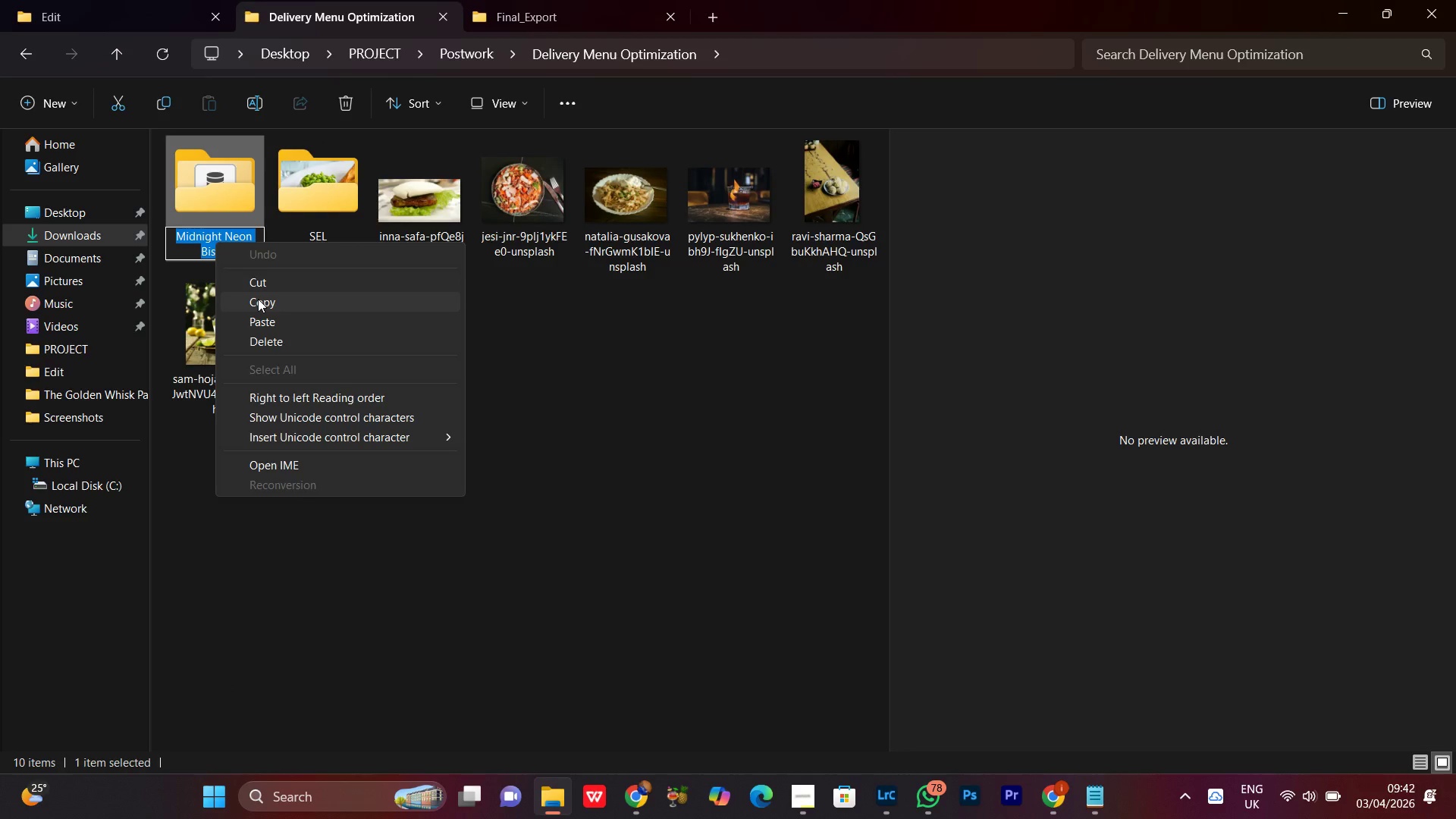 
left_click([258, 299])
 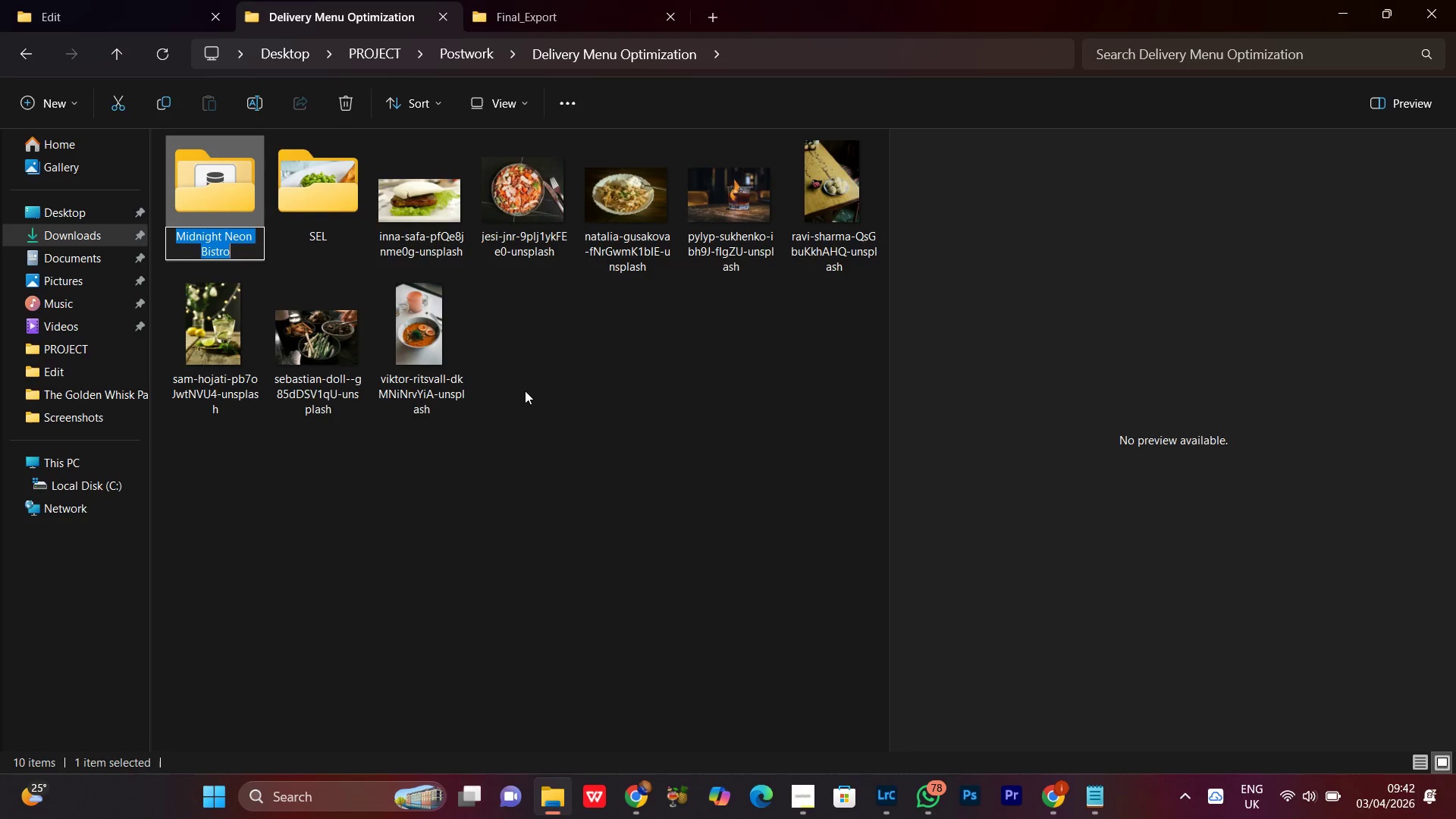 
left_click([525, 391])
 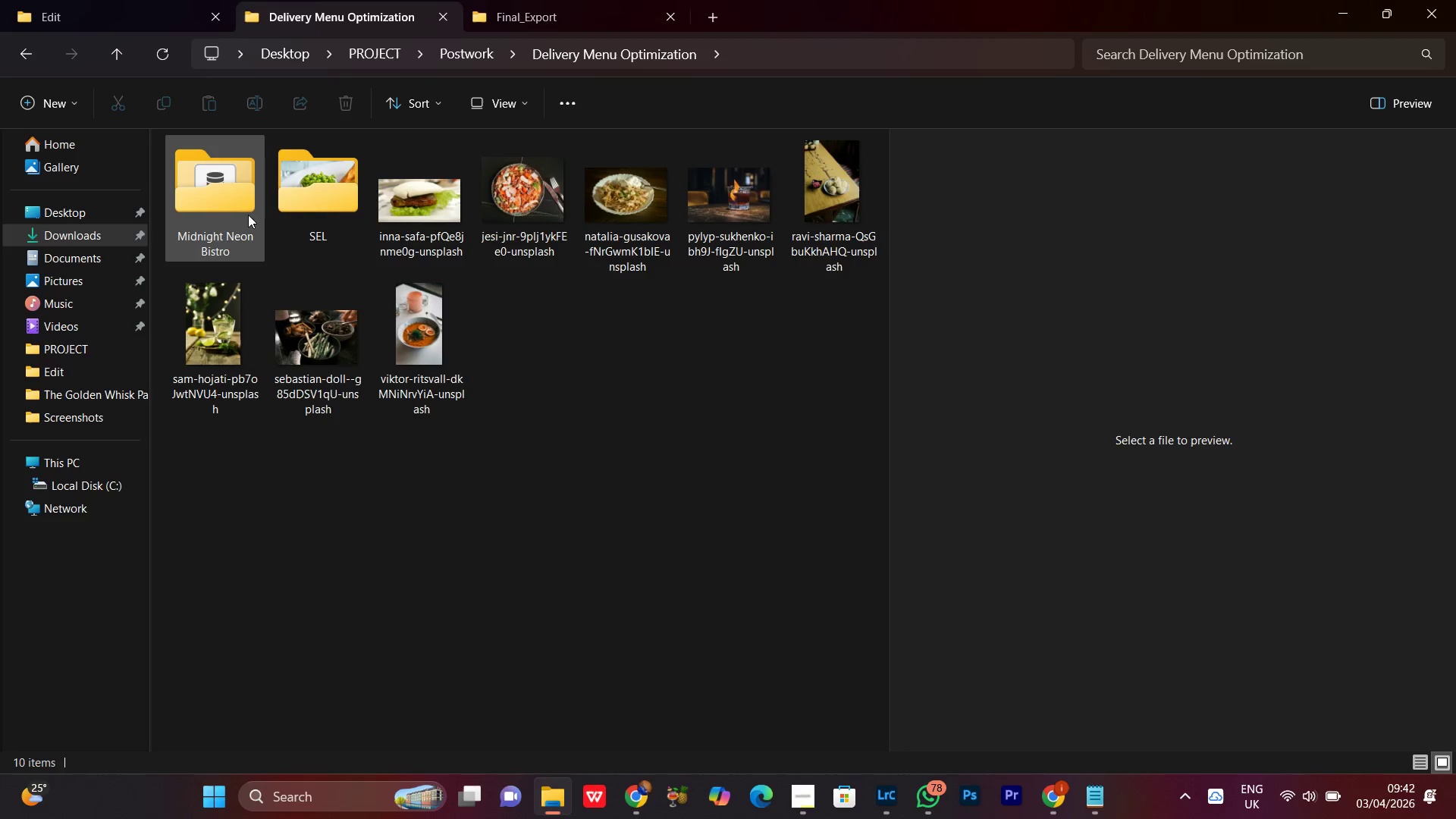 
left_click([229, 190])
 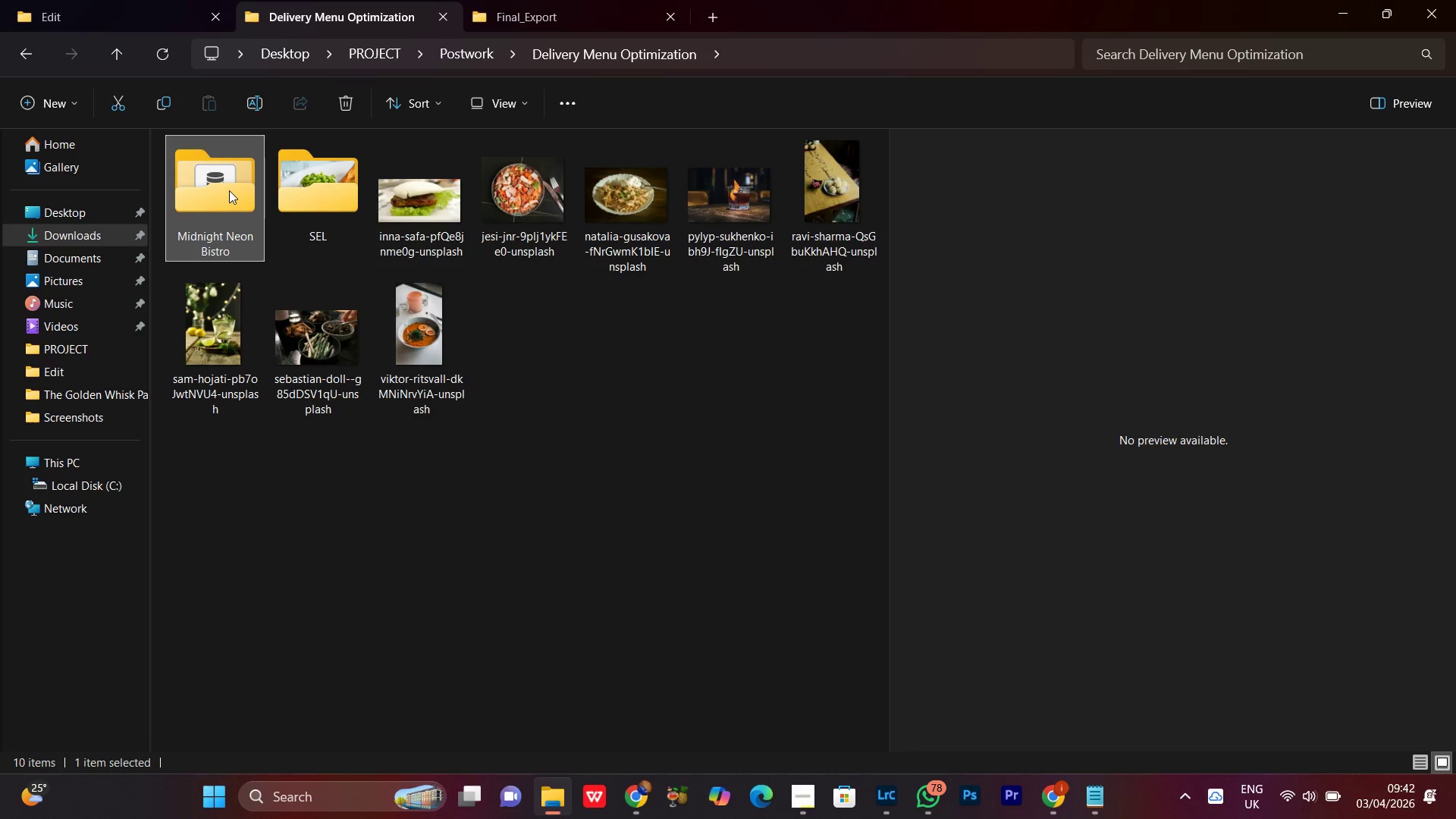 
right_click([229, 190])
 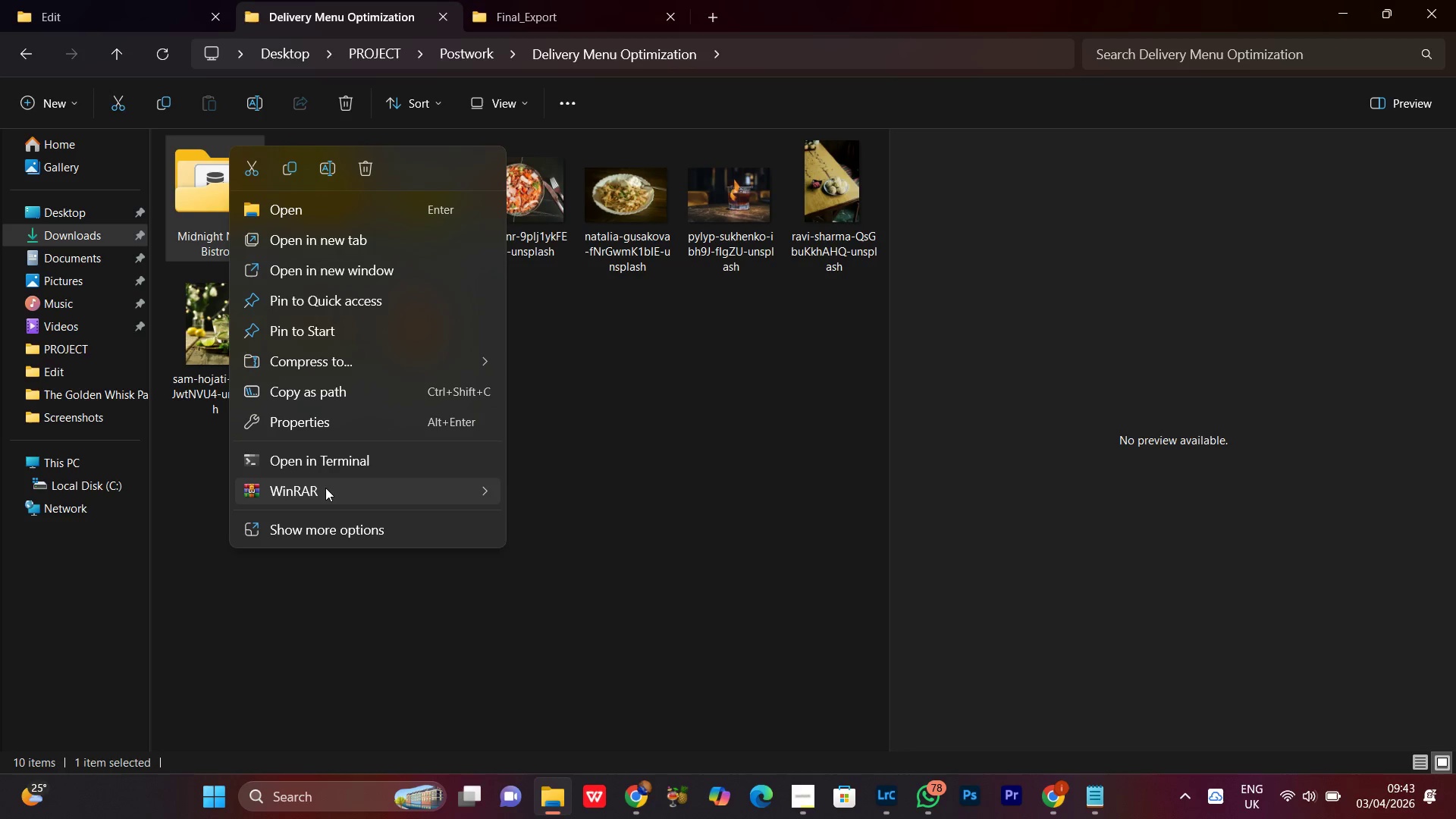 
left_click([338, 496])
 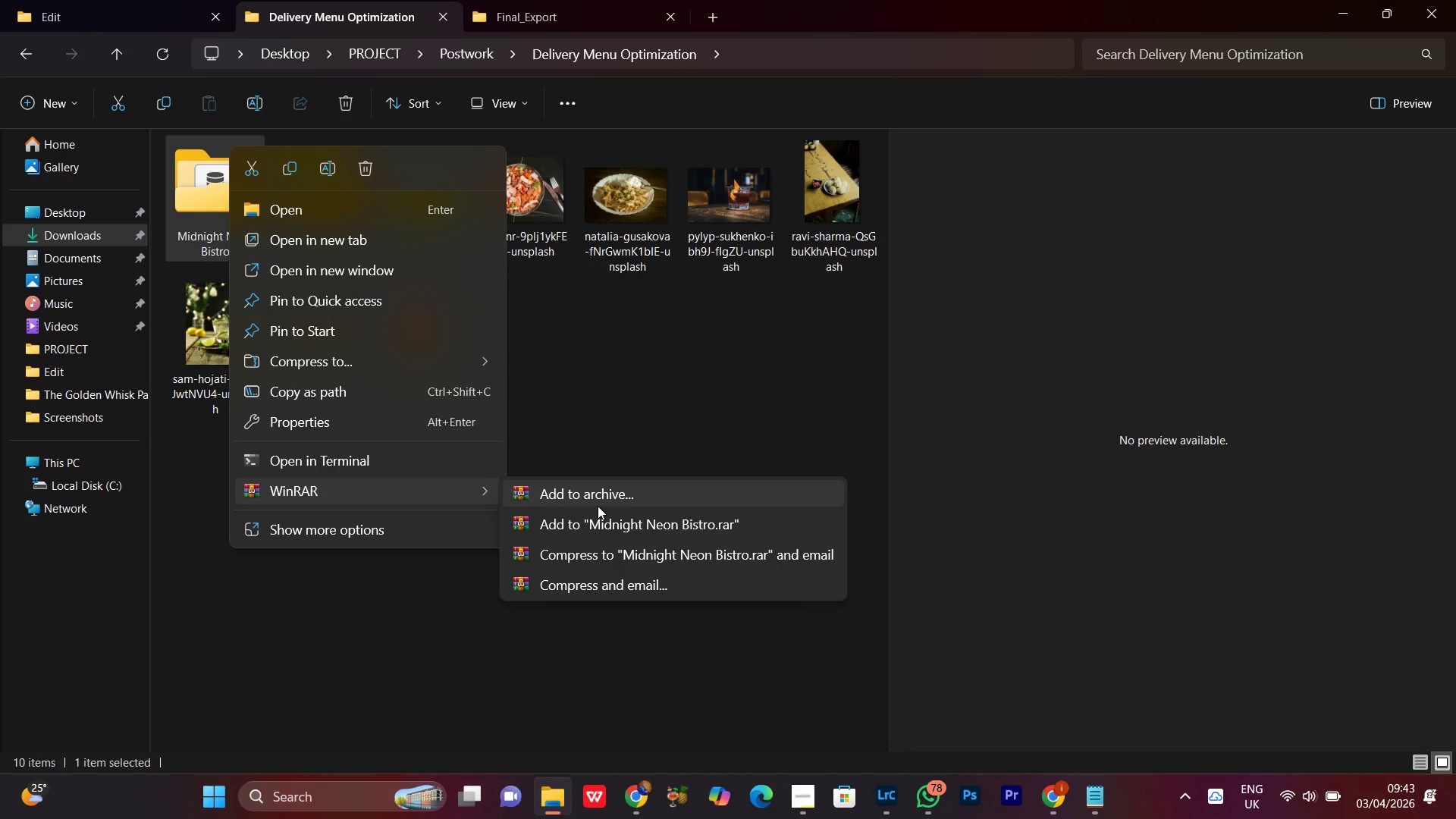 
left_click([597, 500])
 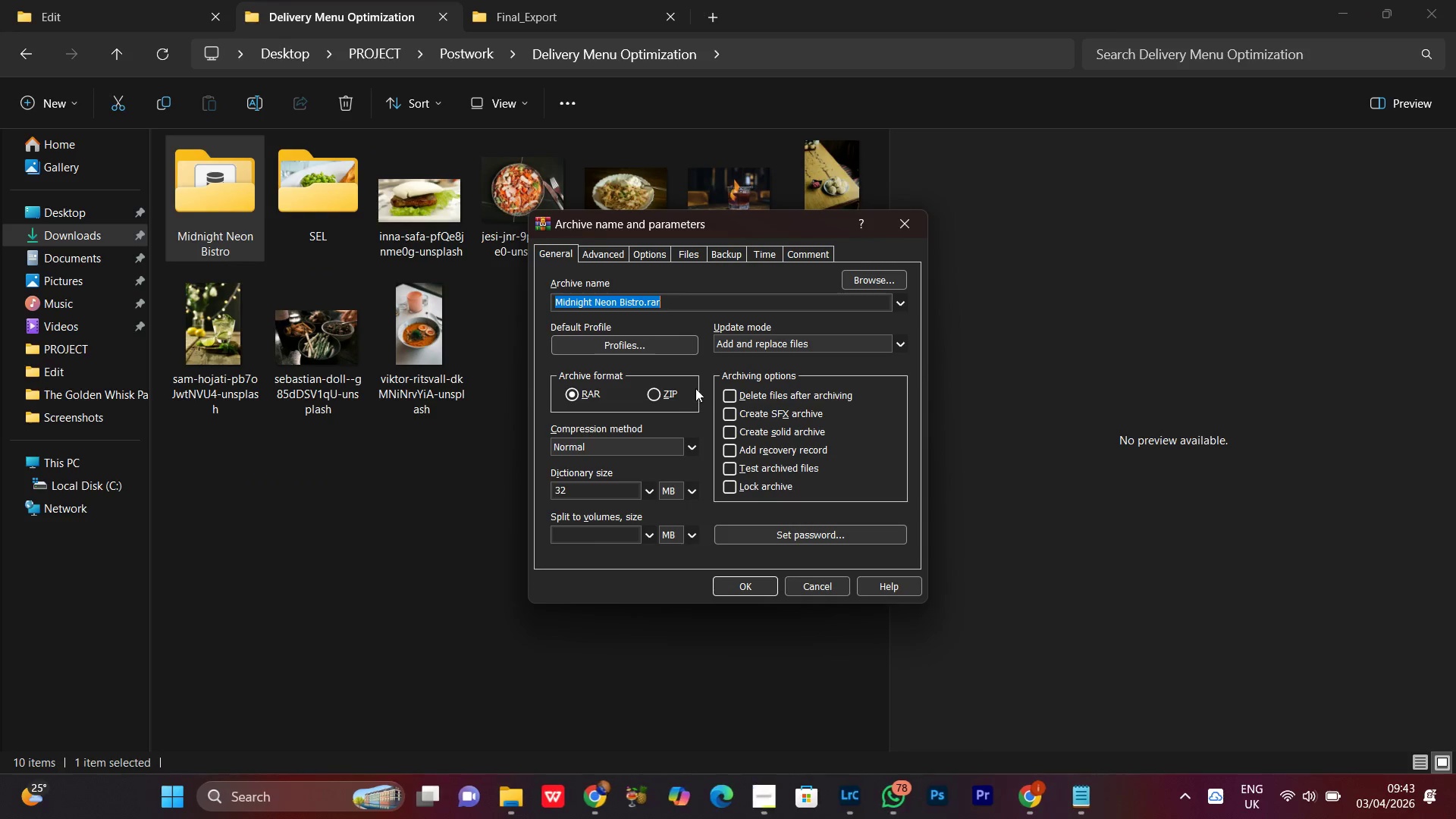 
left_click([655, 392])
 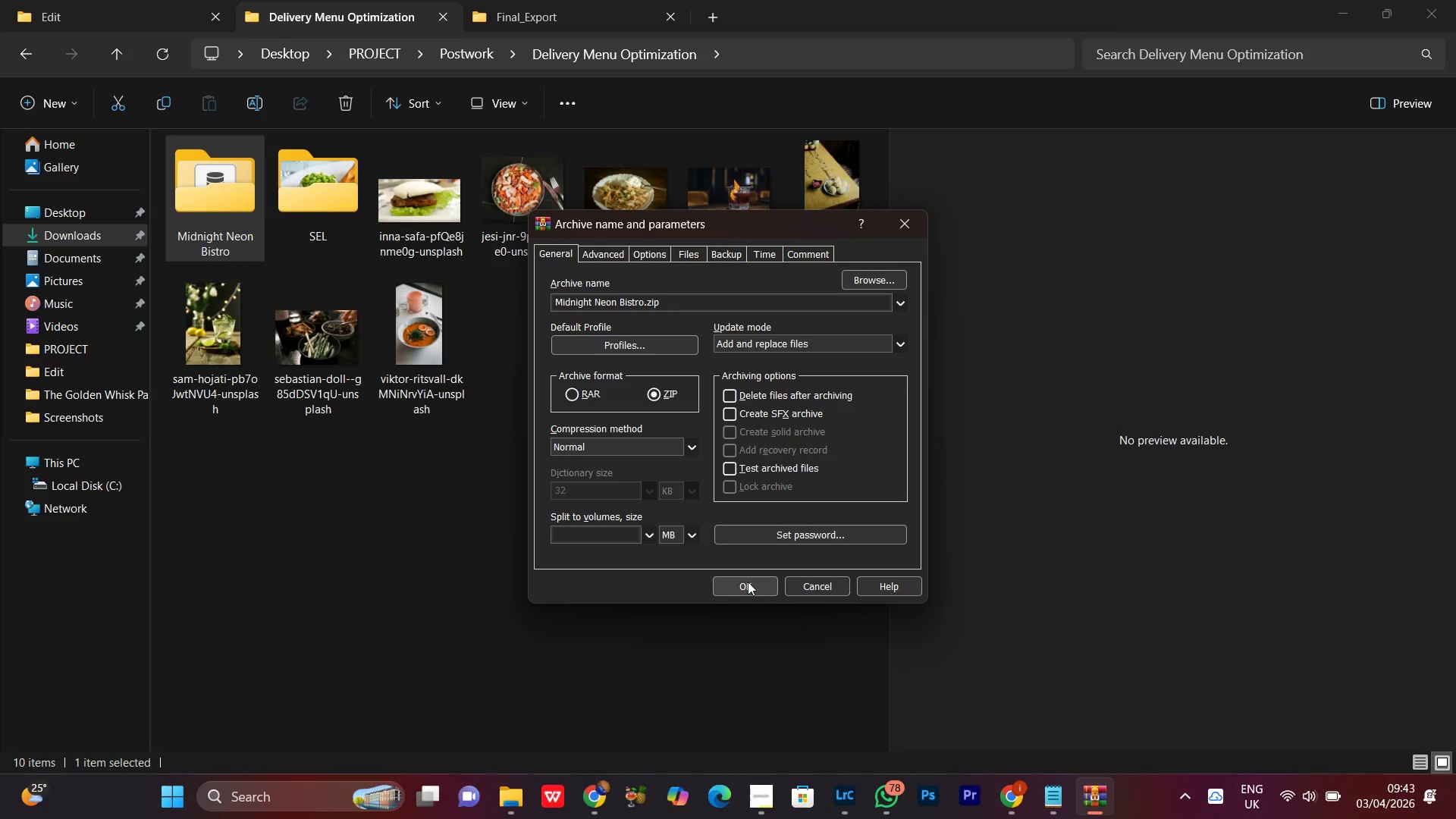 
left_click([748, 582])
 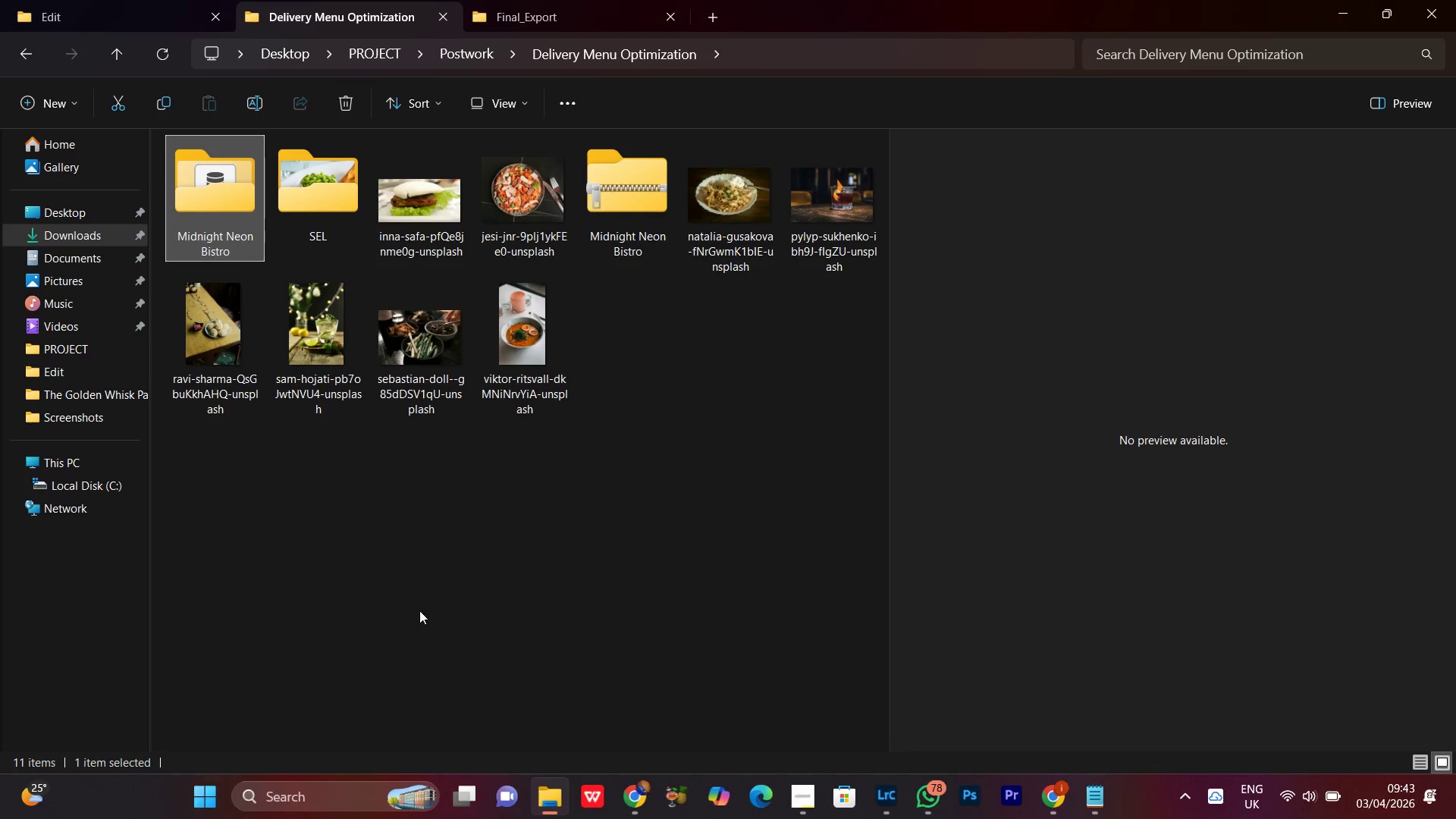 
left_click([579, 655])
 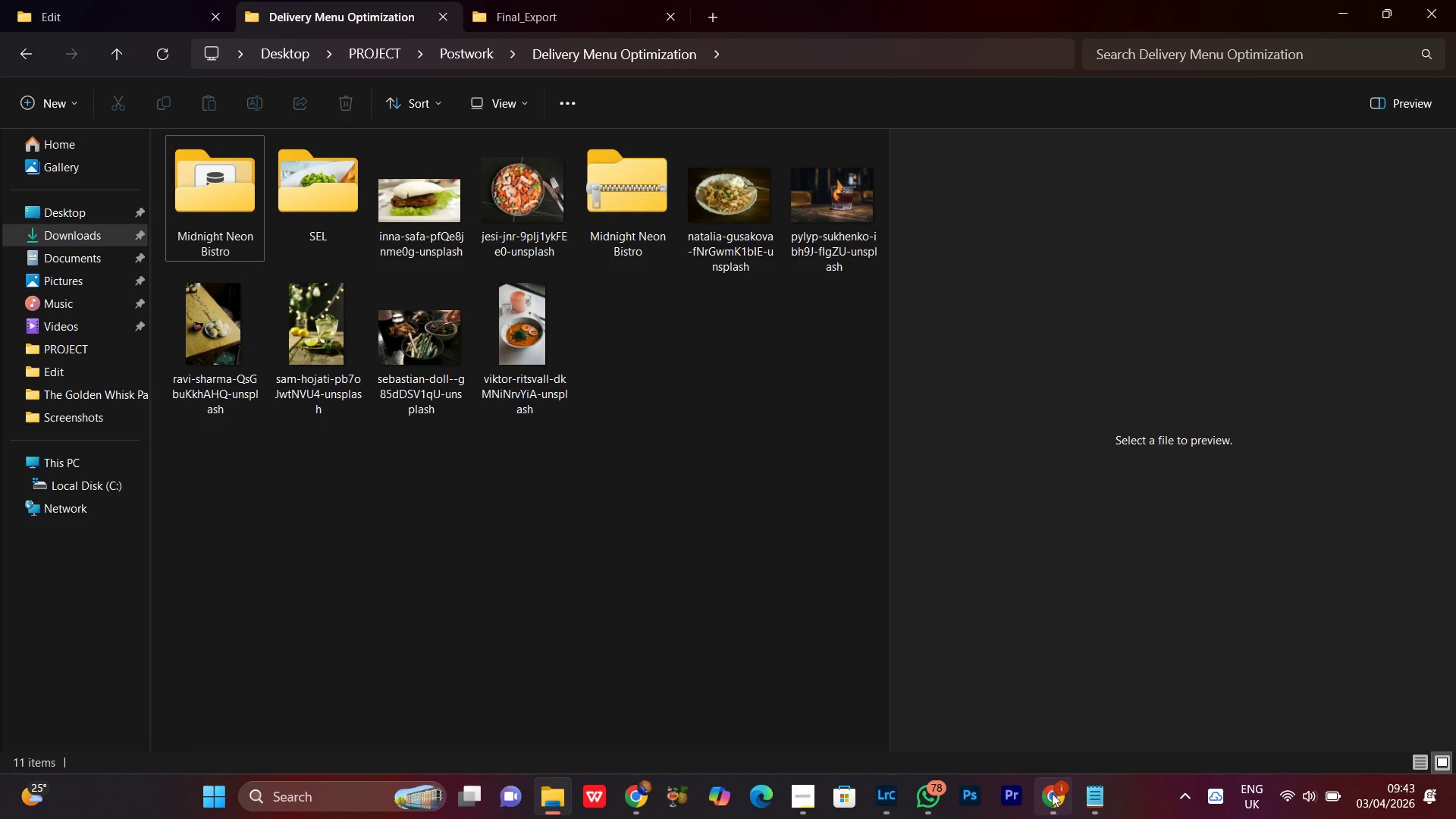 
left_click([1053, 794])
 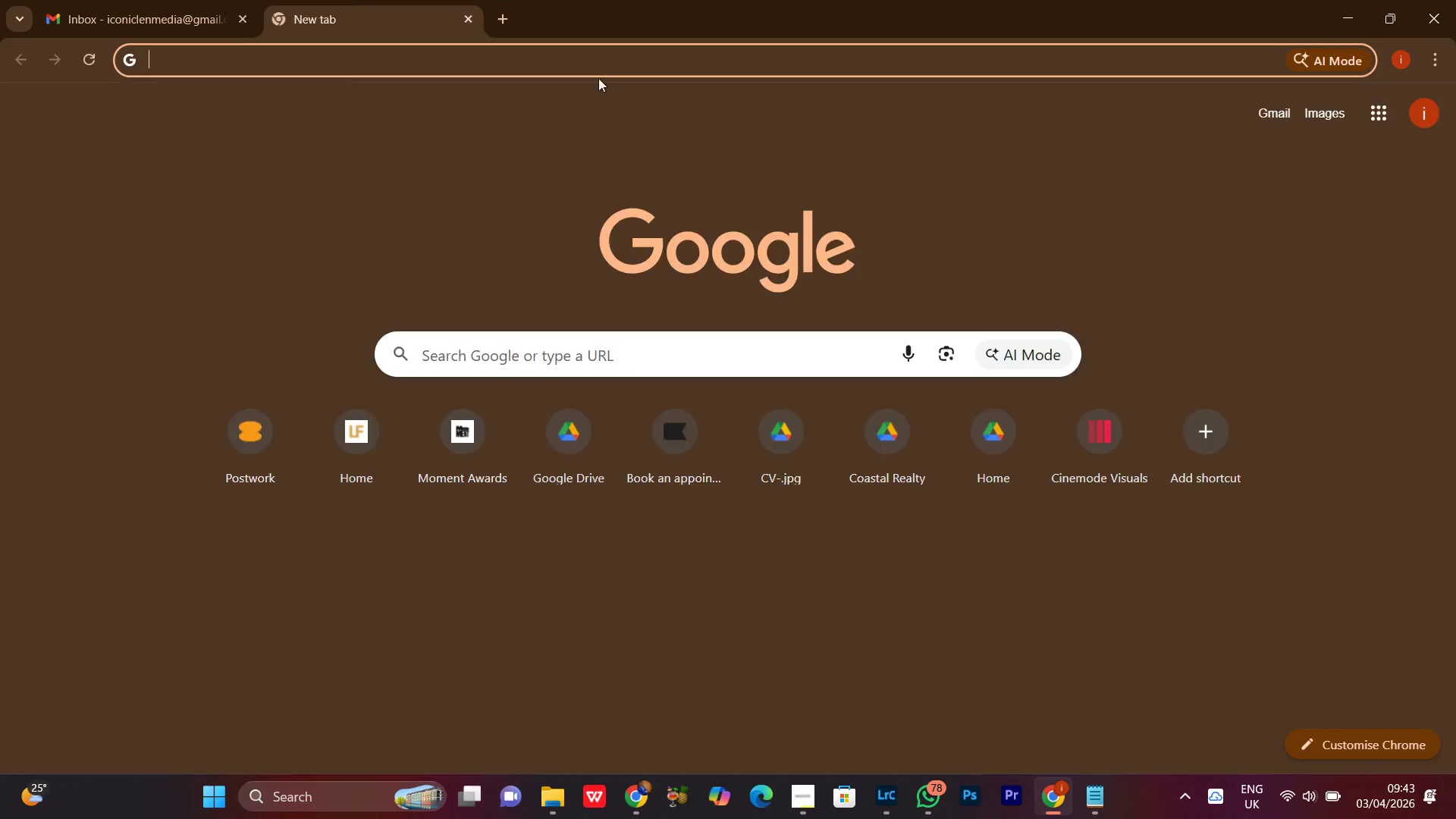 
left_click([1386, 116])
 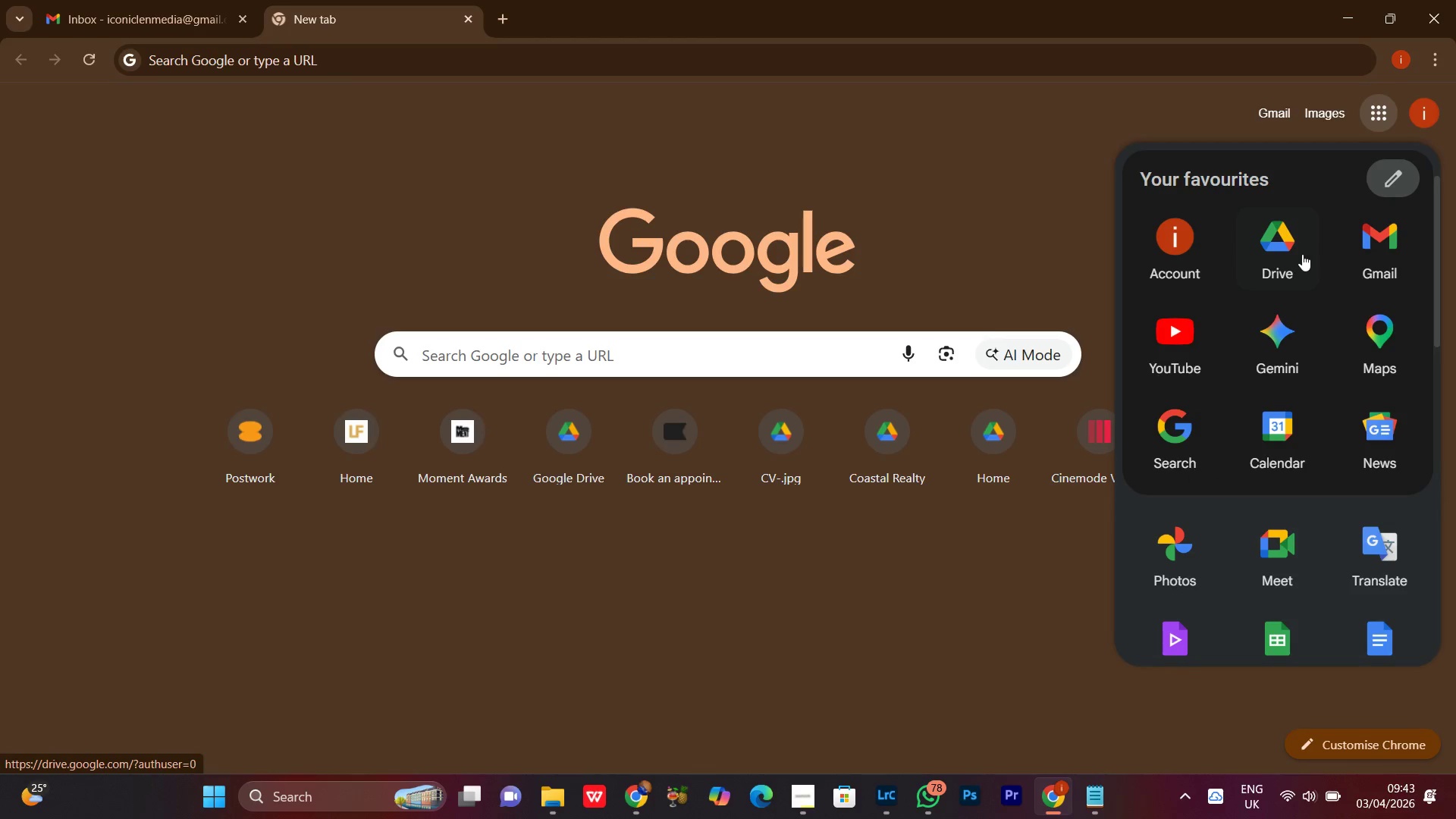 
left_click([1282, 247])
 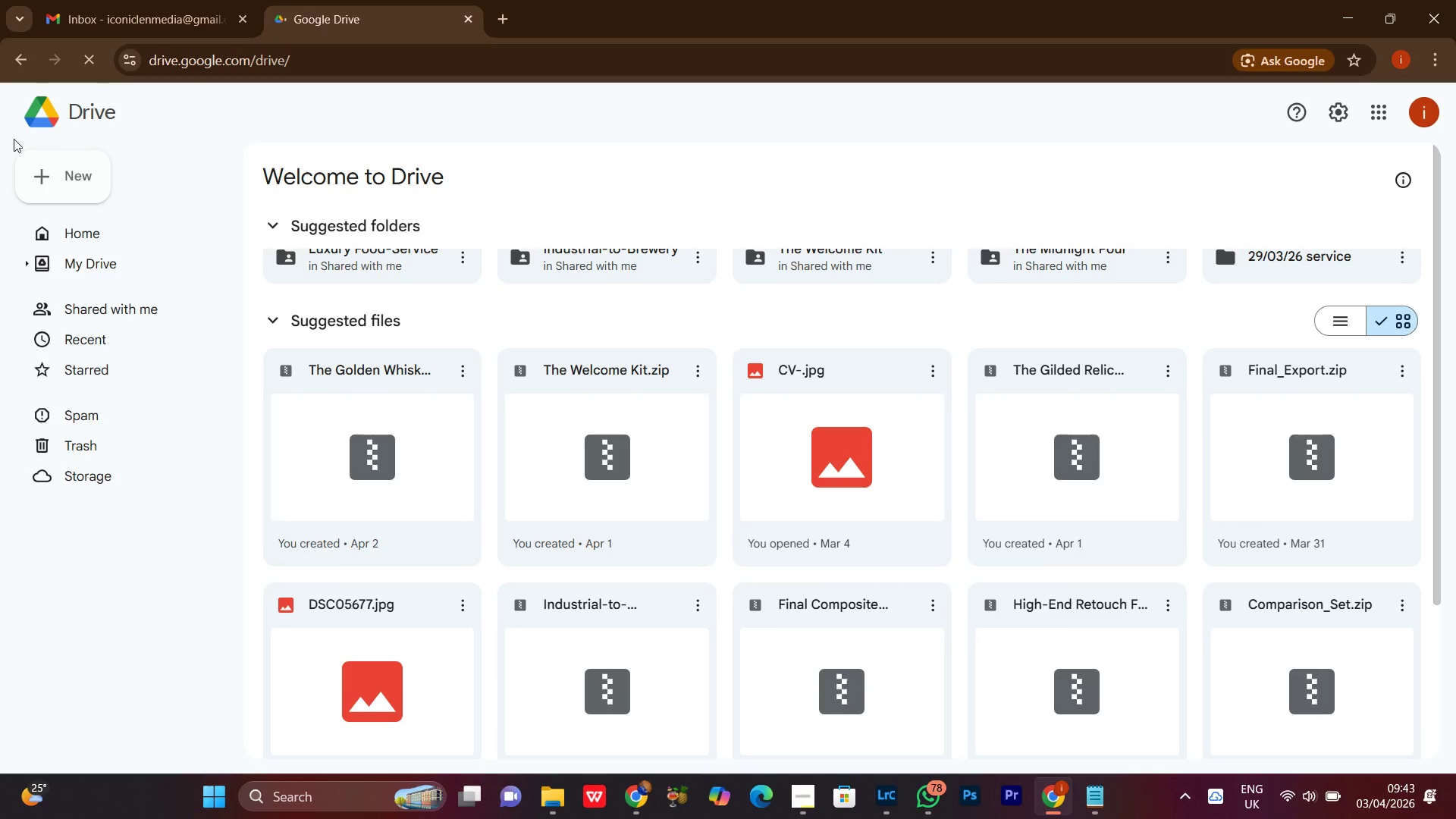 
left_click([66, 178])
 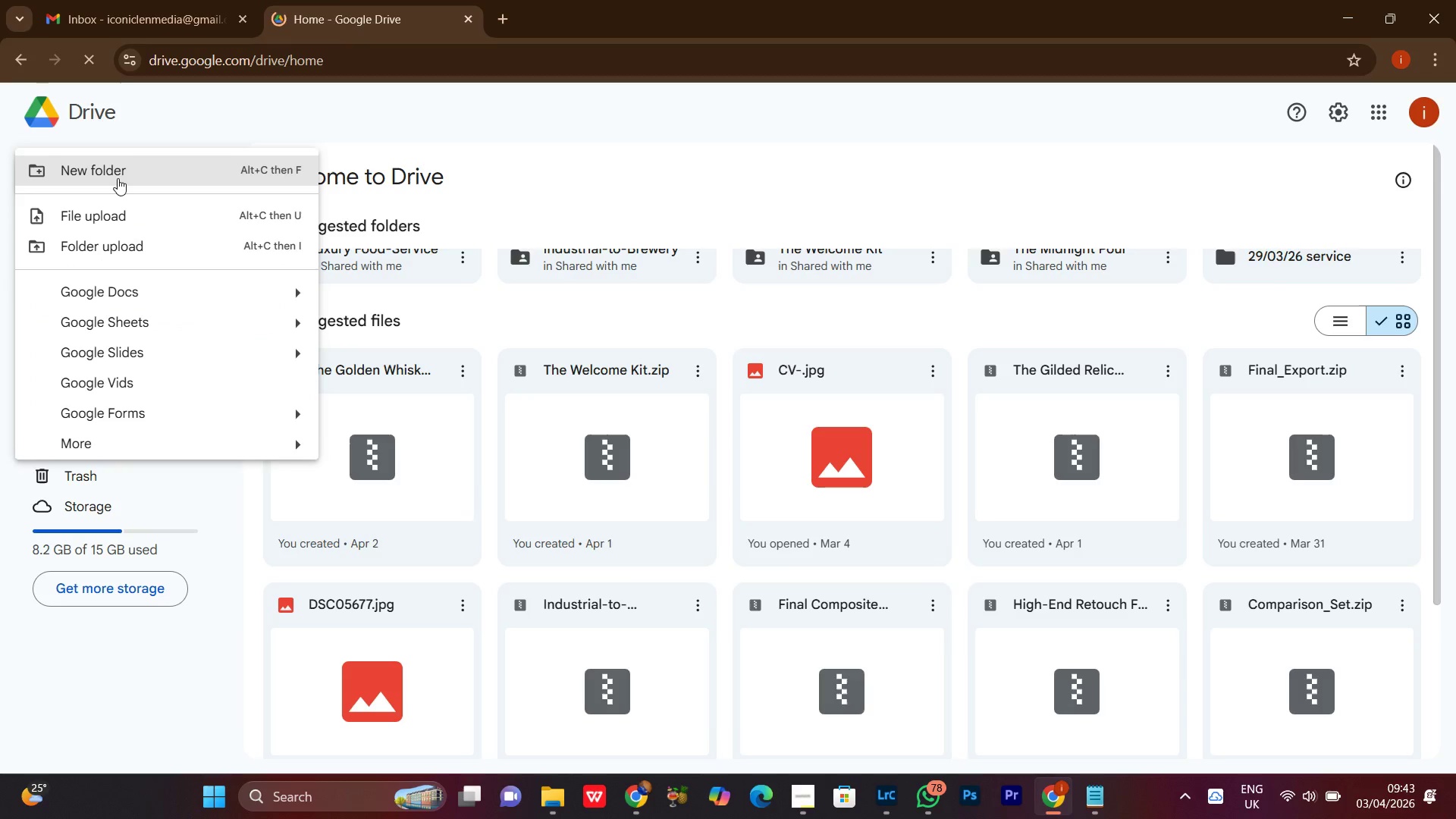 
left_click([118, 178])
 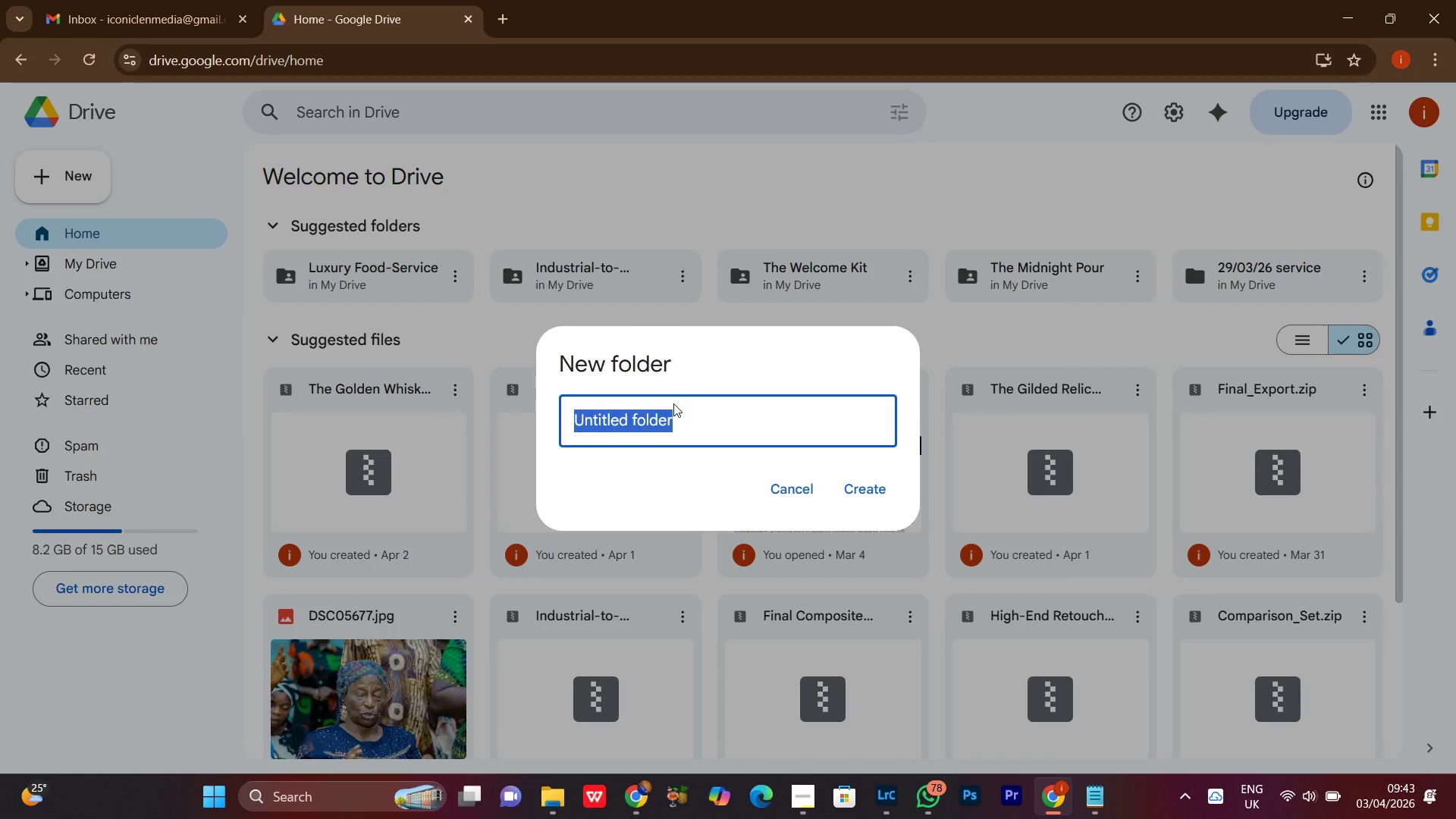 
key(Control+V)
 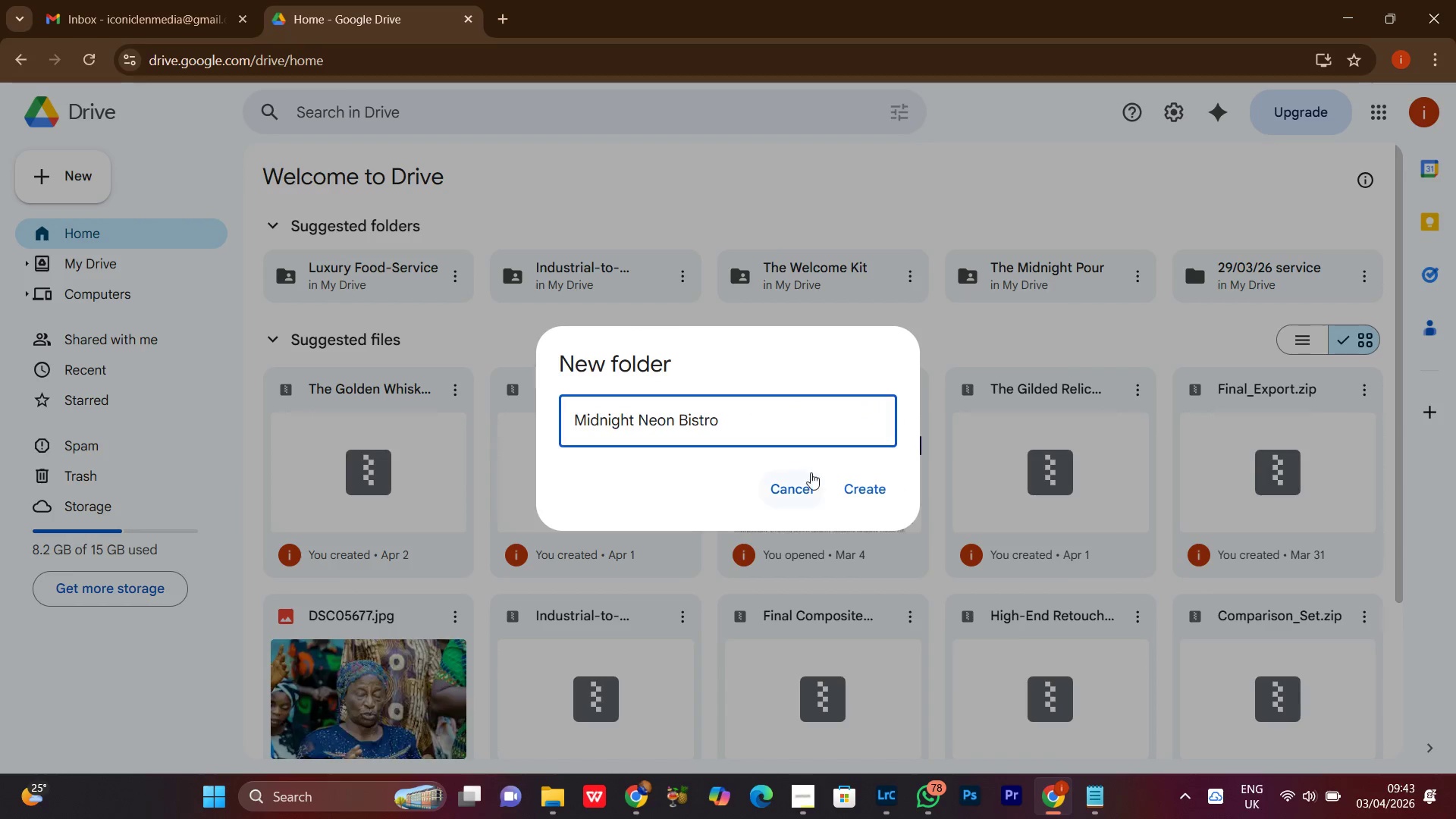 
left_click([868, 492])
 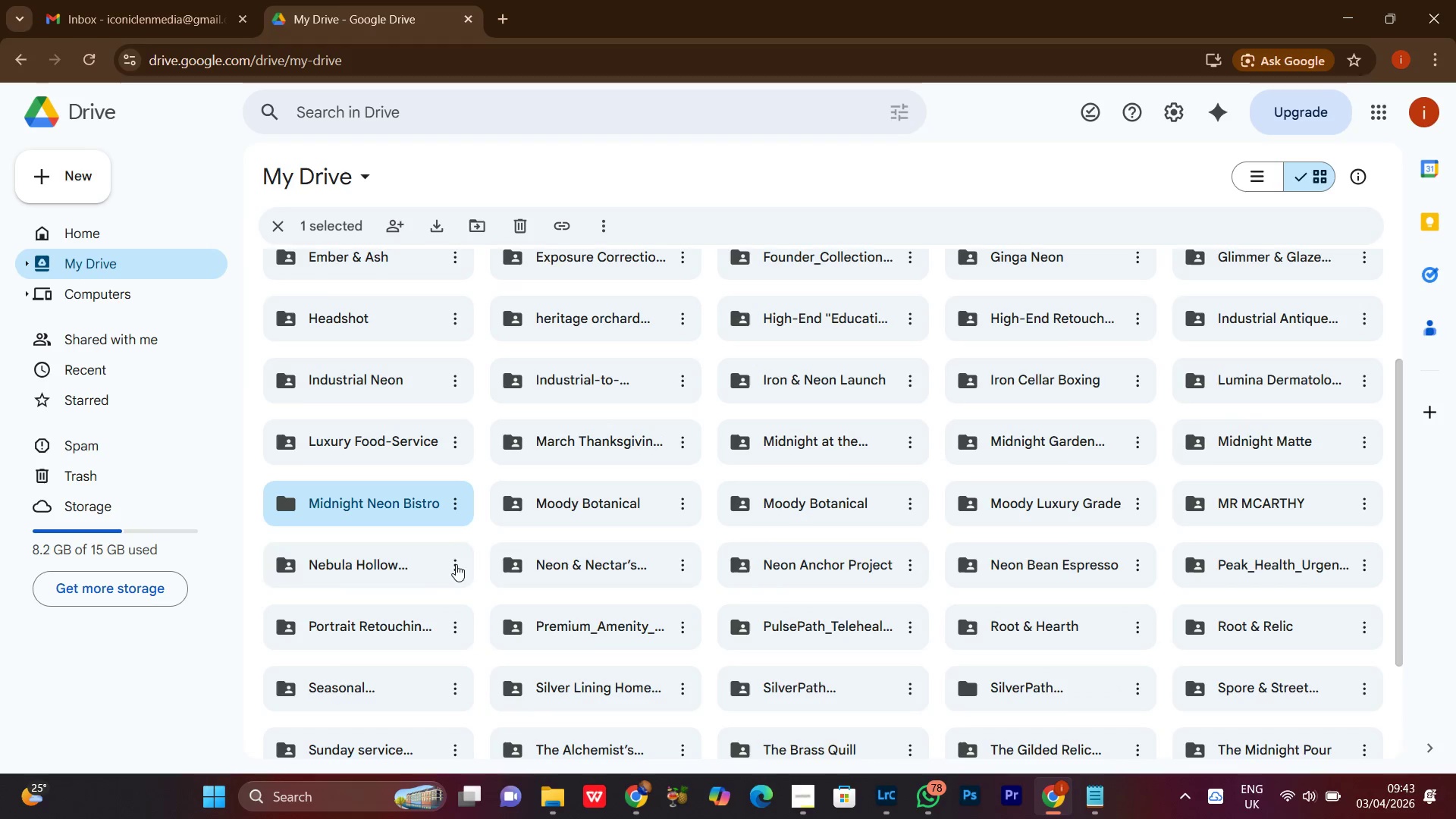 
double_click([359, 508])
 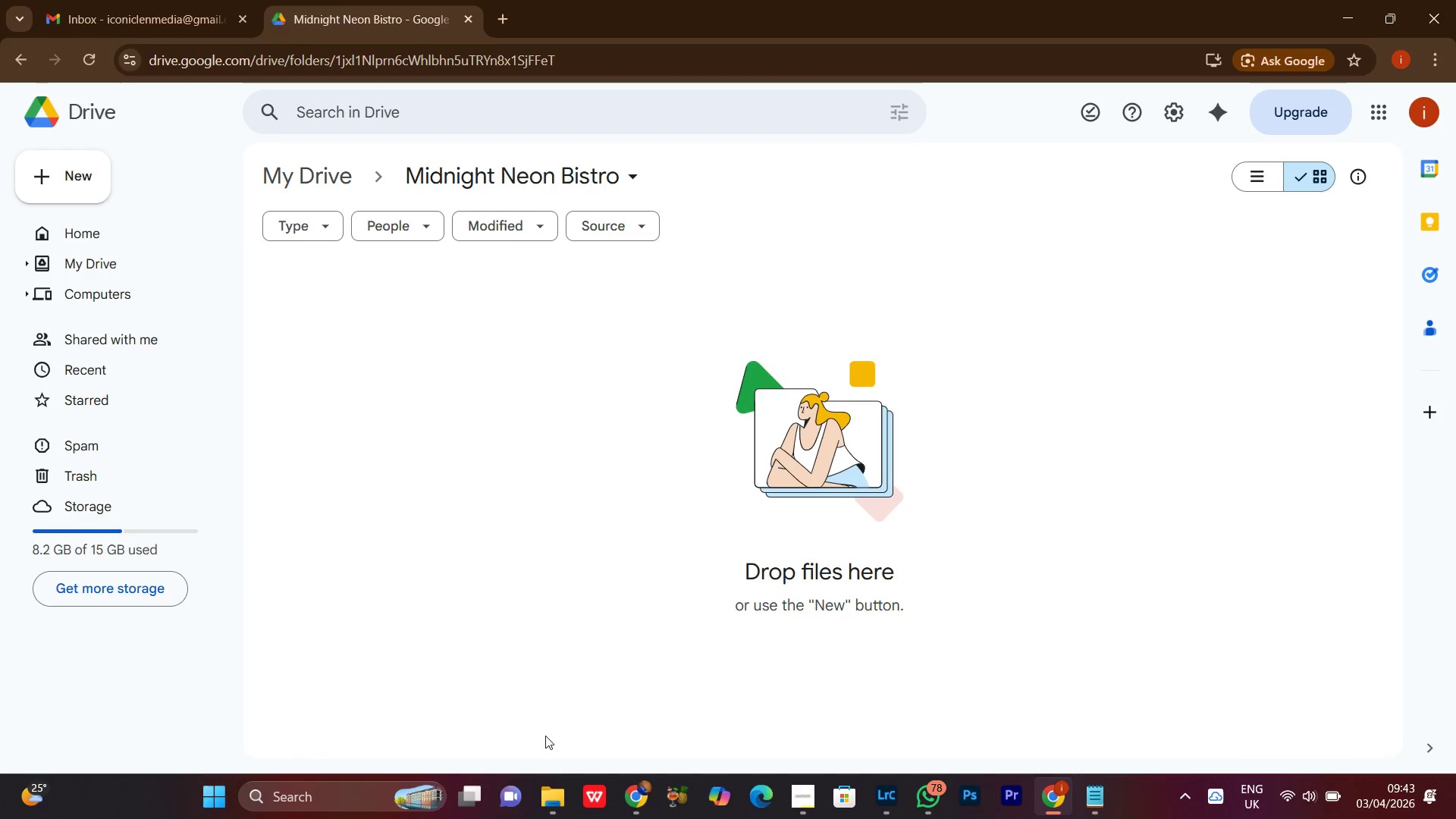 
left_click([557, 795])
 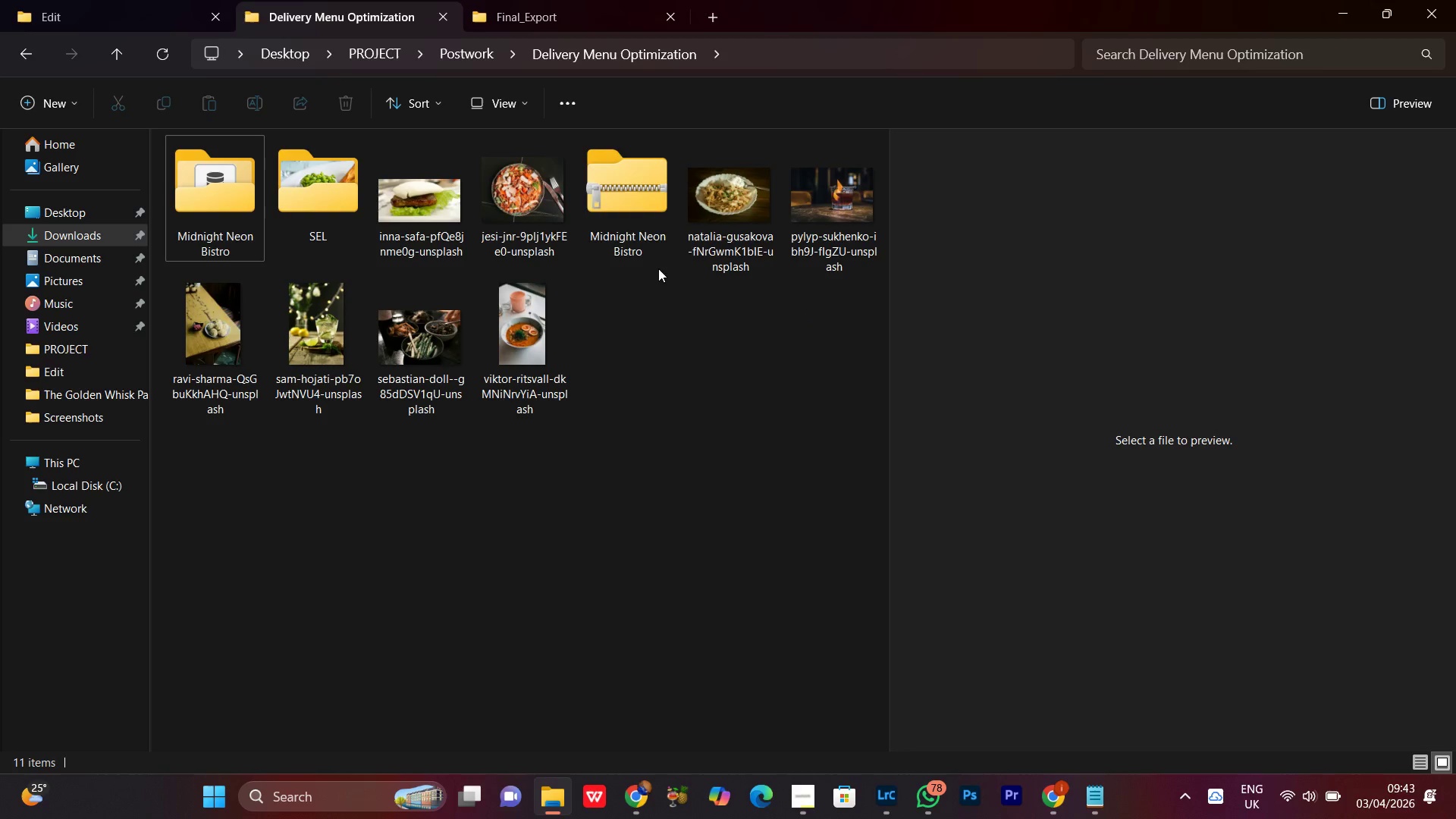 
left_click([641, 225])
 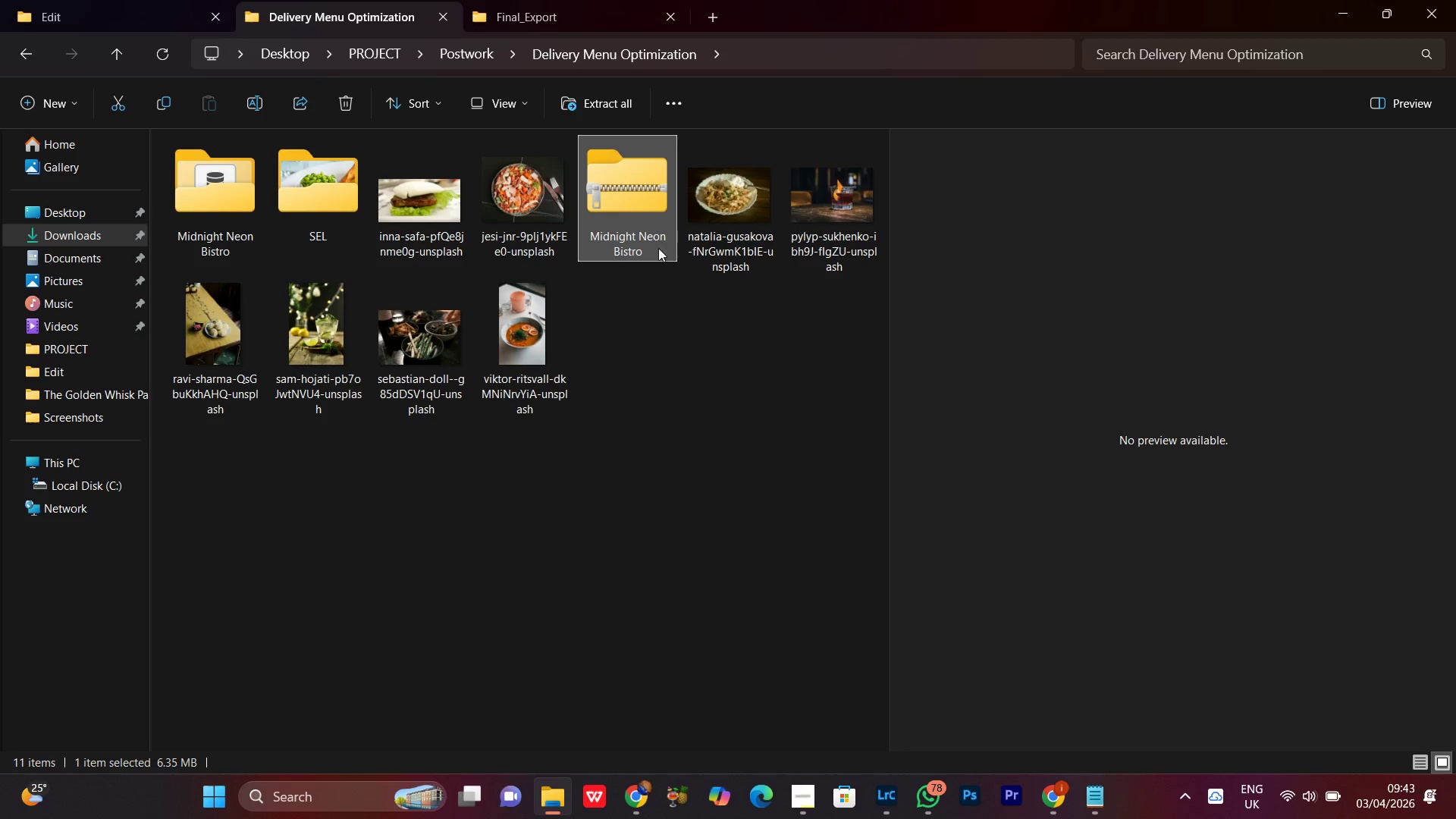 
left_click_drag(start_coordinate=[623, 196], to_coordinate=[775, 464])
 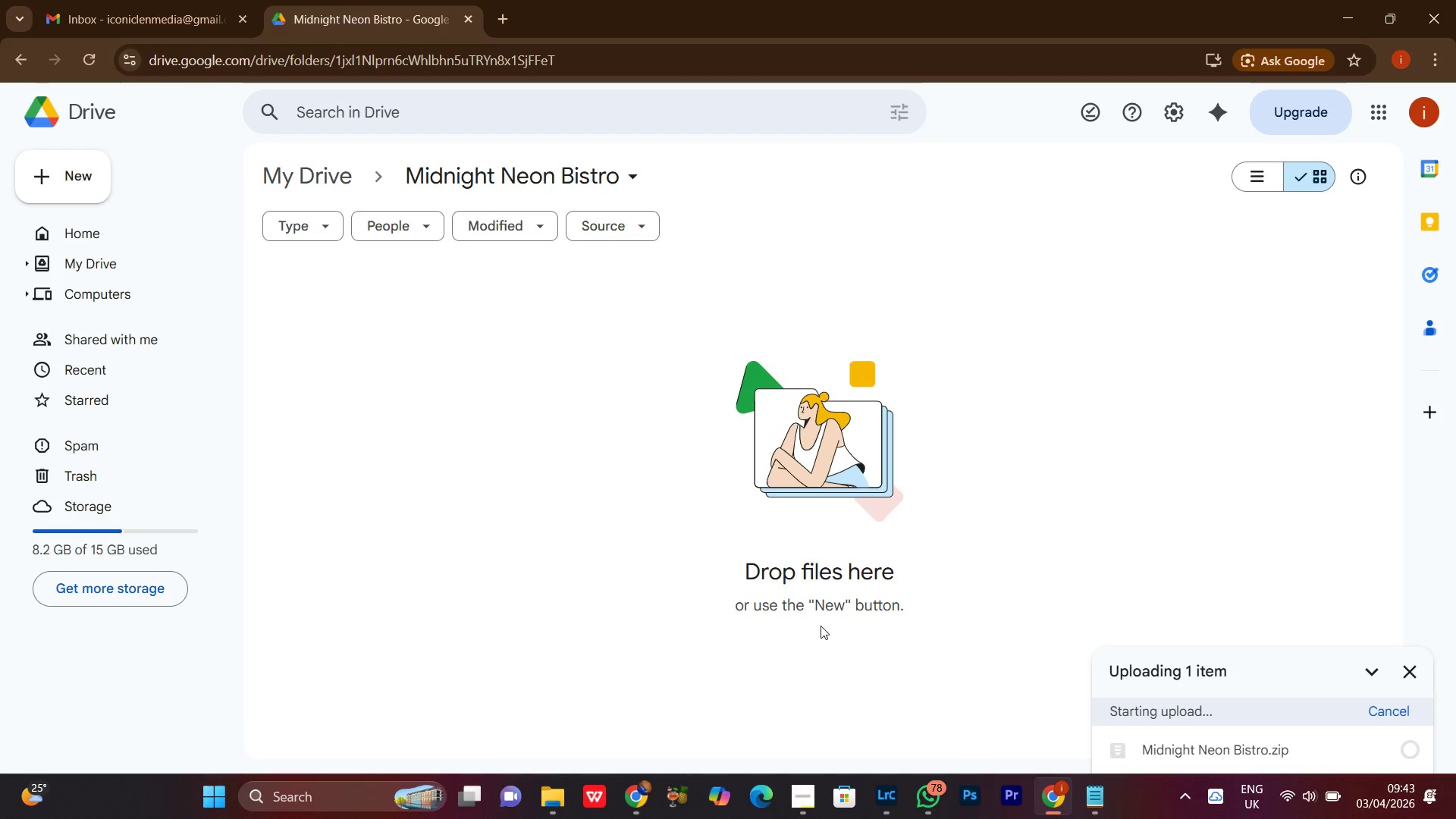 
left_click([813, 818])